 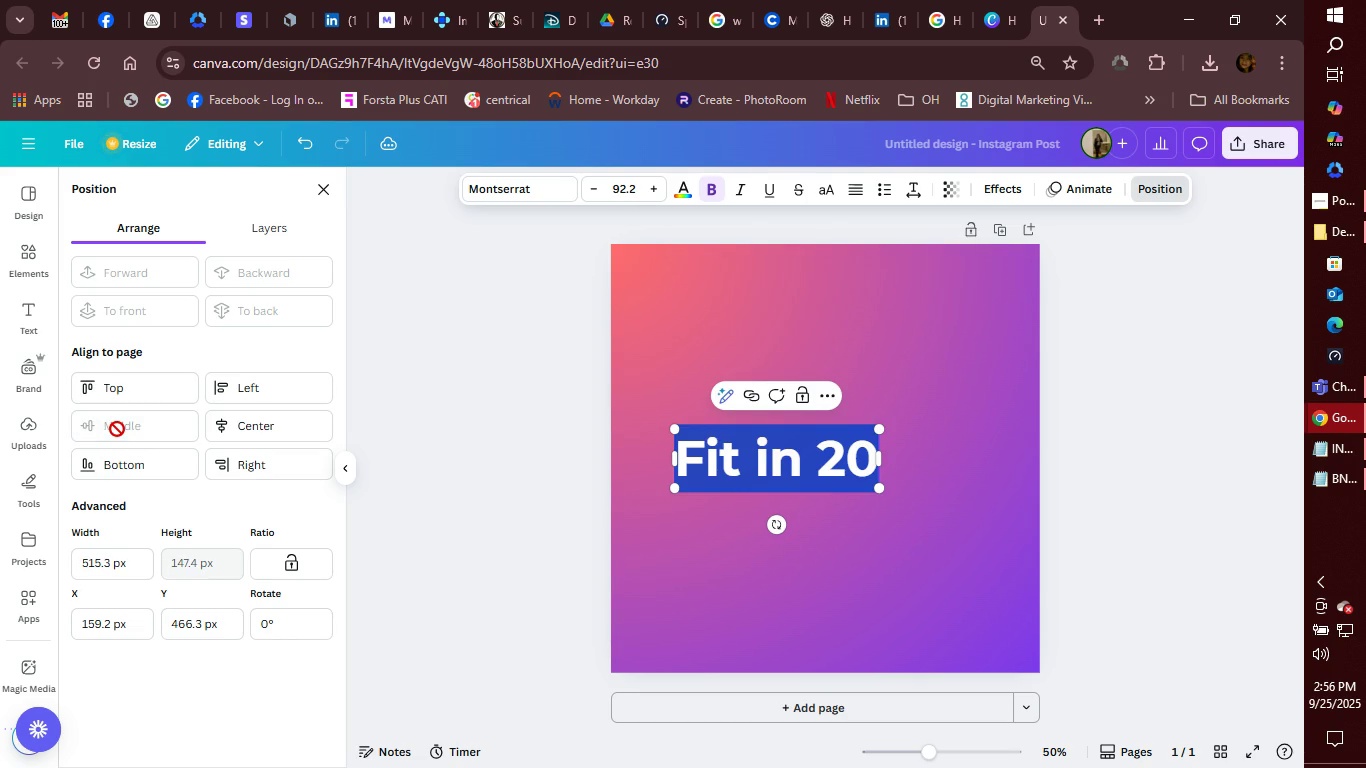 
left_click([270, 428])
 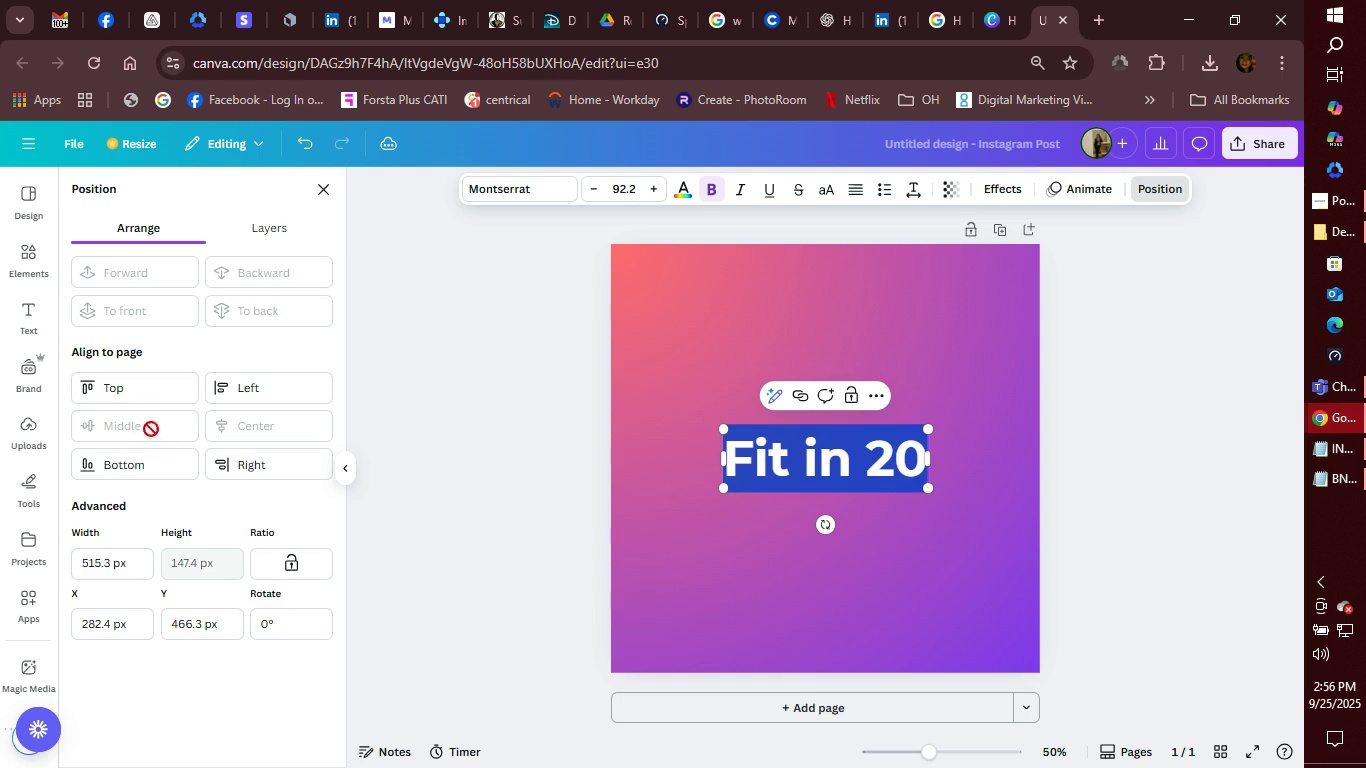 
left_click([132, 389])
 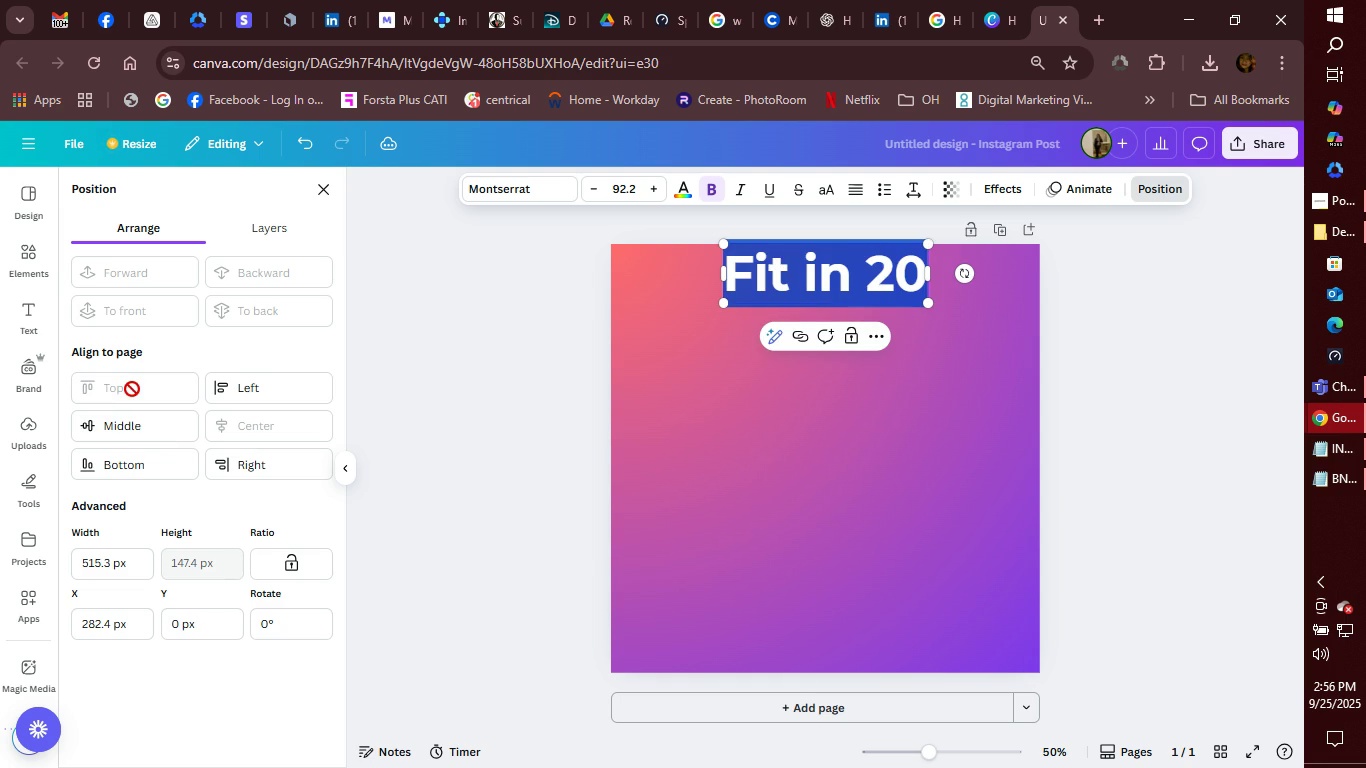 
left_click([132, 389])
 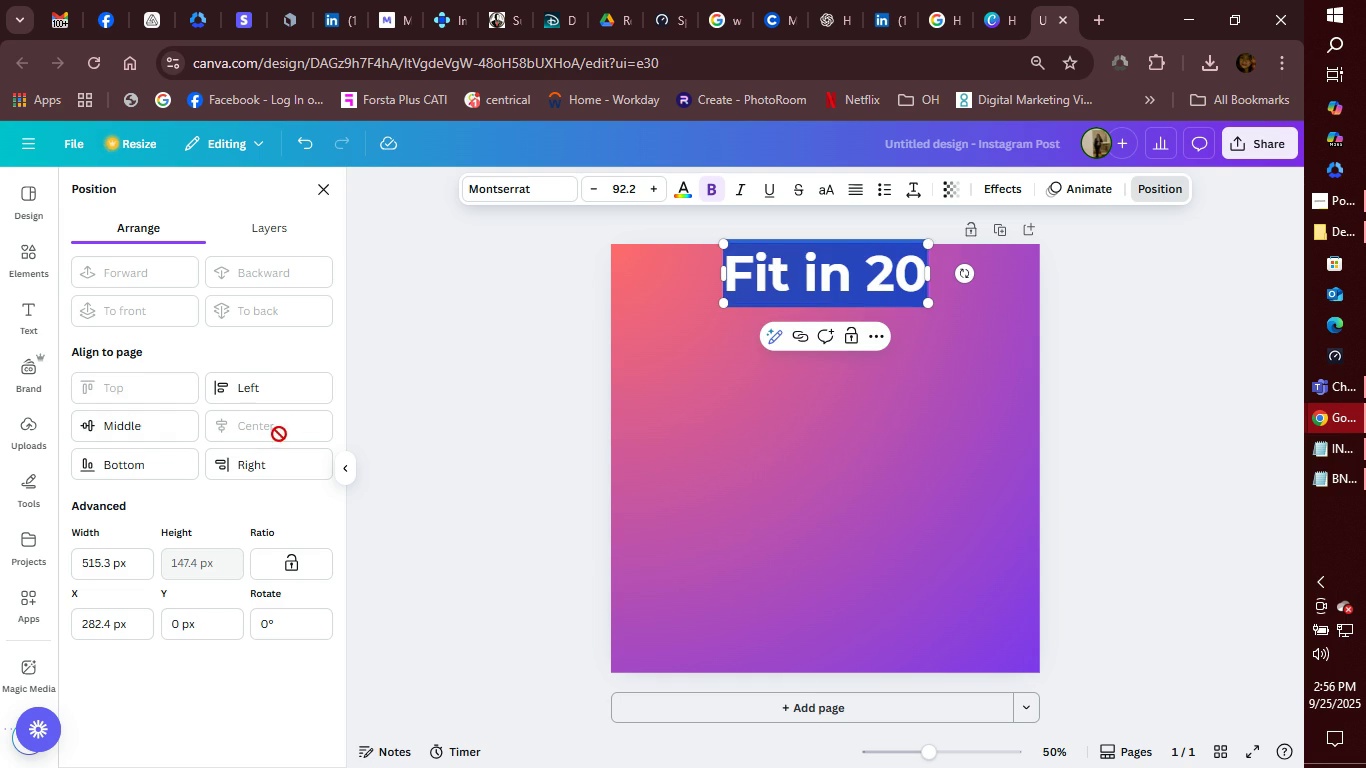 
left_click([283, 428])
 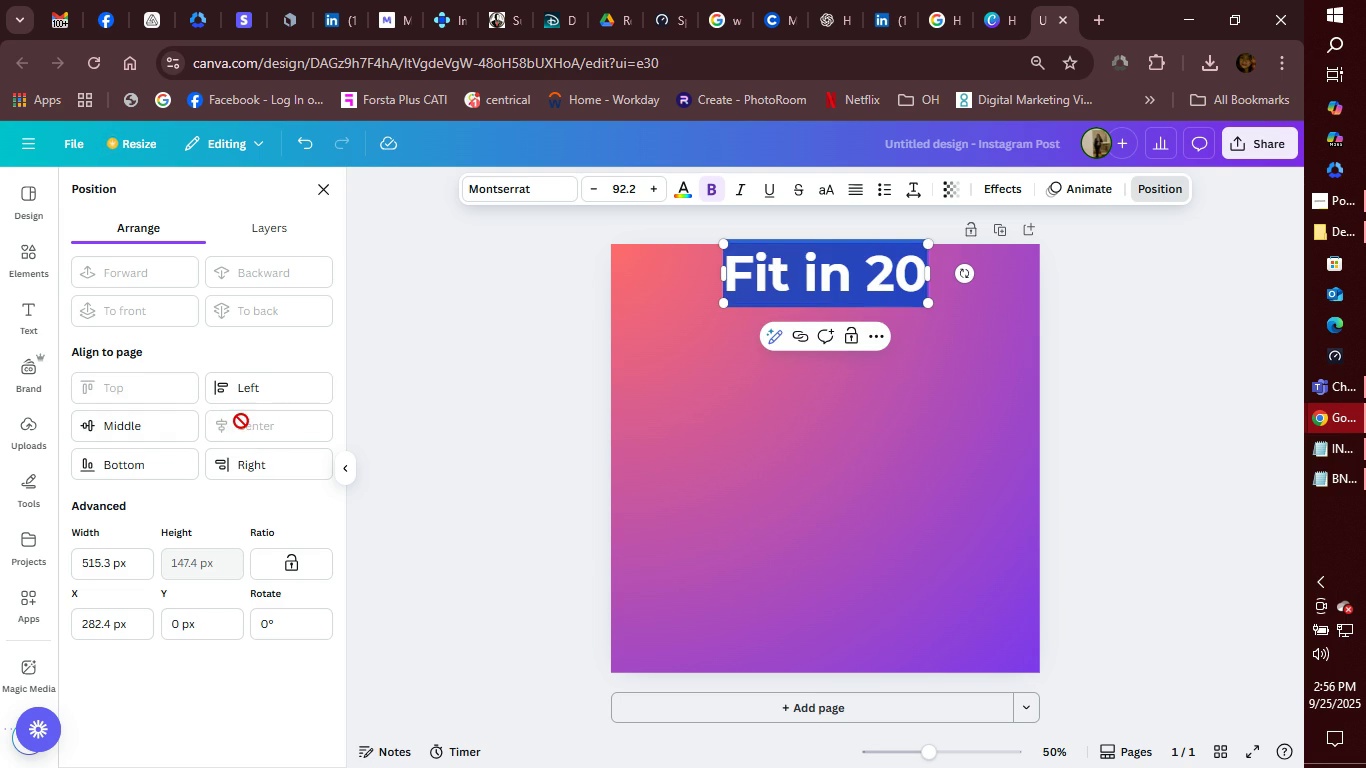 
left_click([243, 427])
 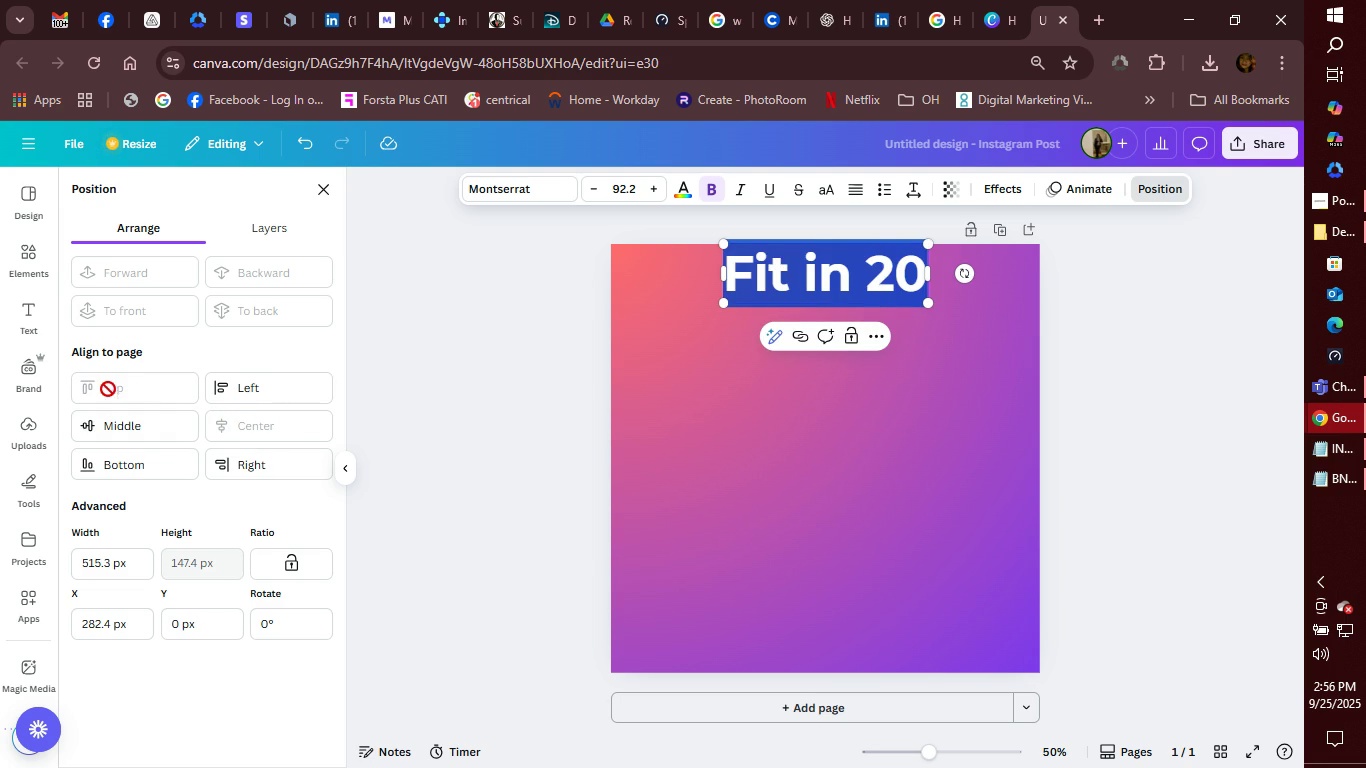 
left_click([108, 389])
 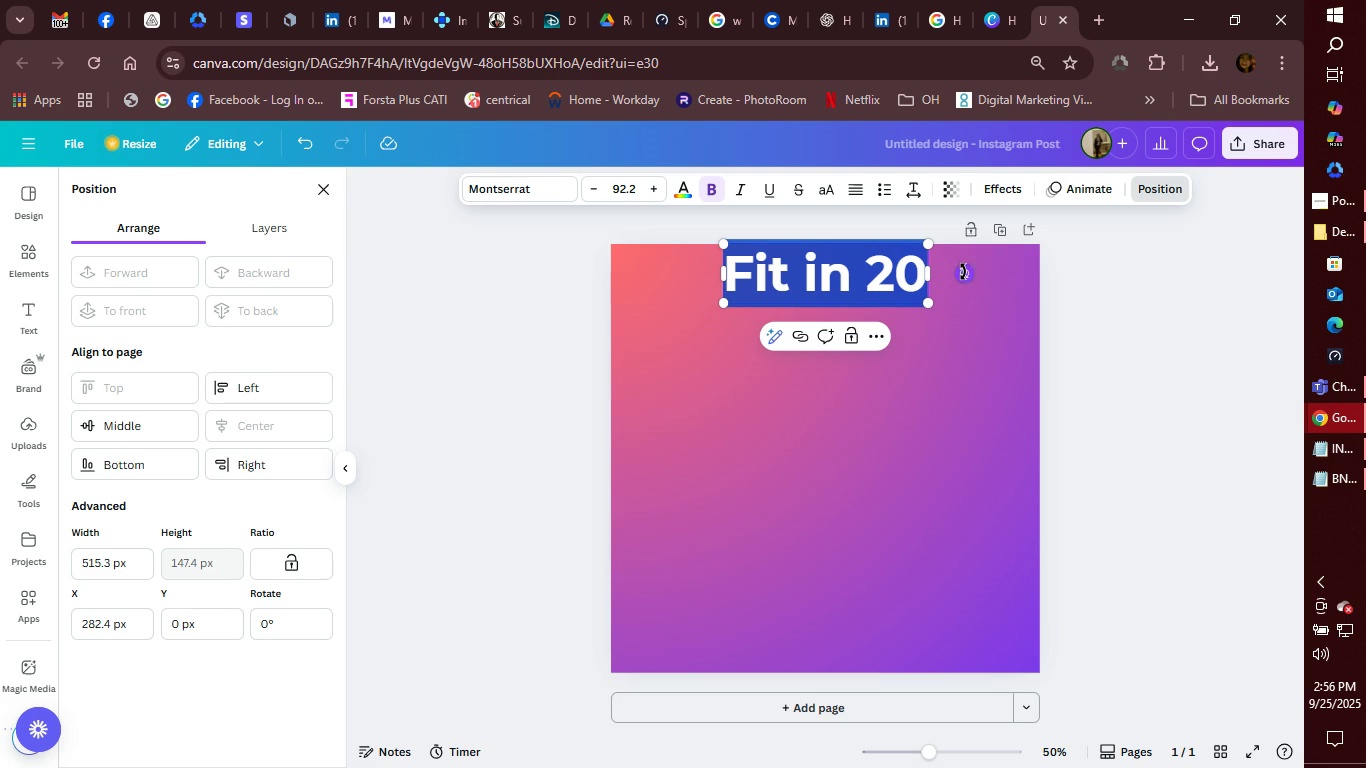 
left_click([963, 277])
 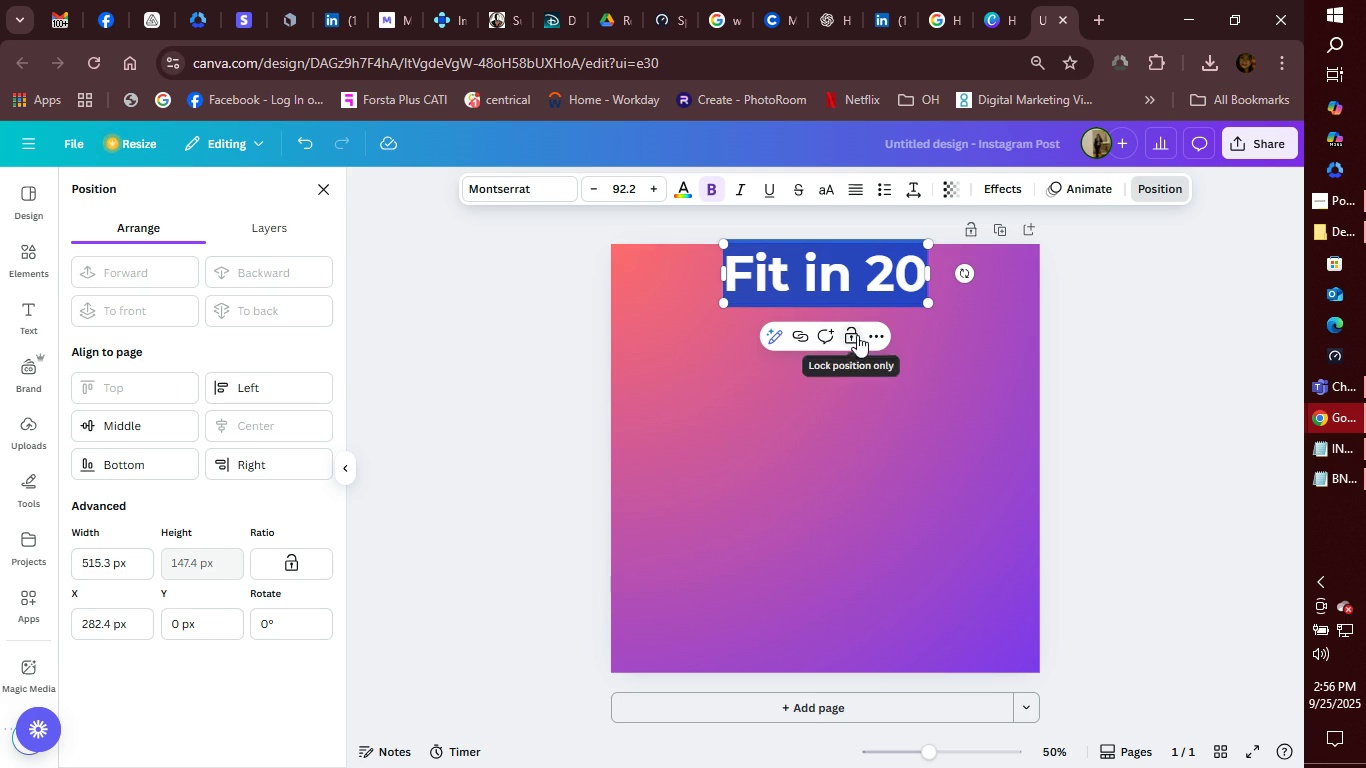 
left_click([867, 334])
 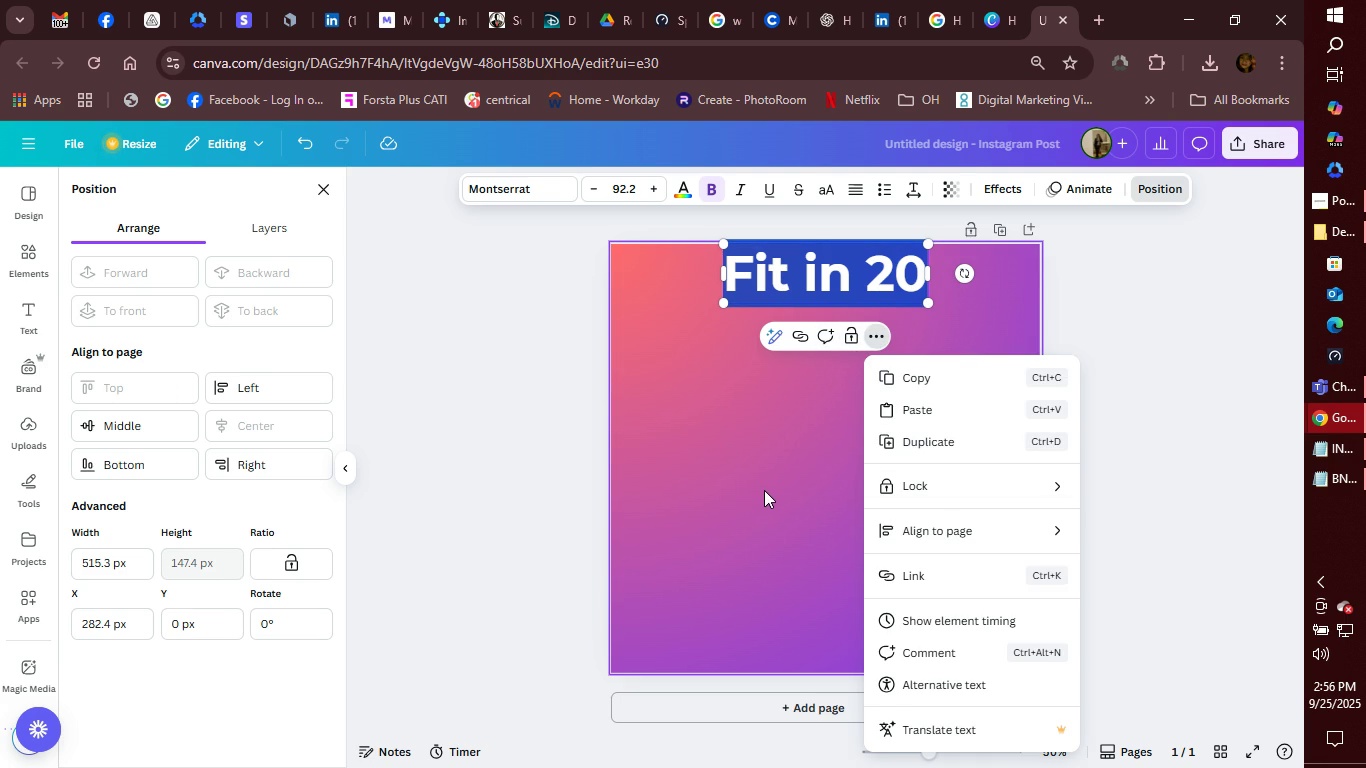 
left_click([764, 490])
 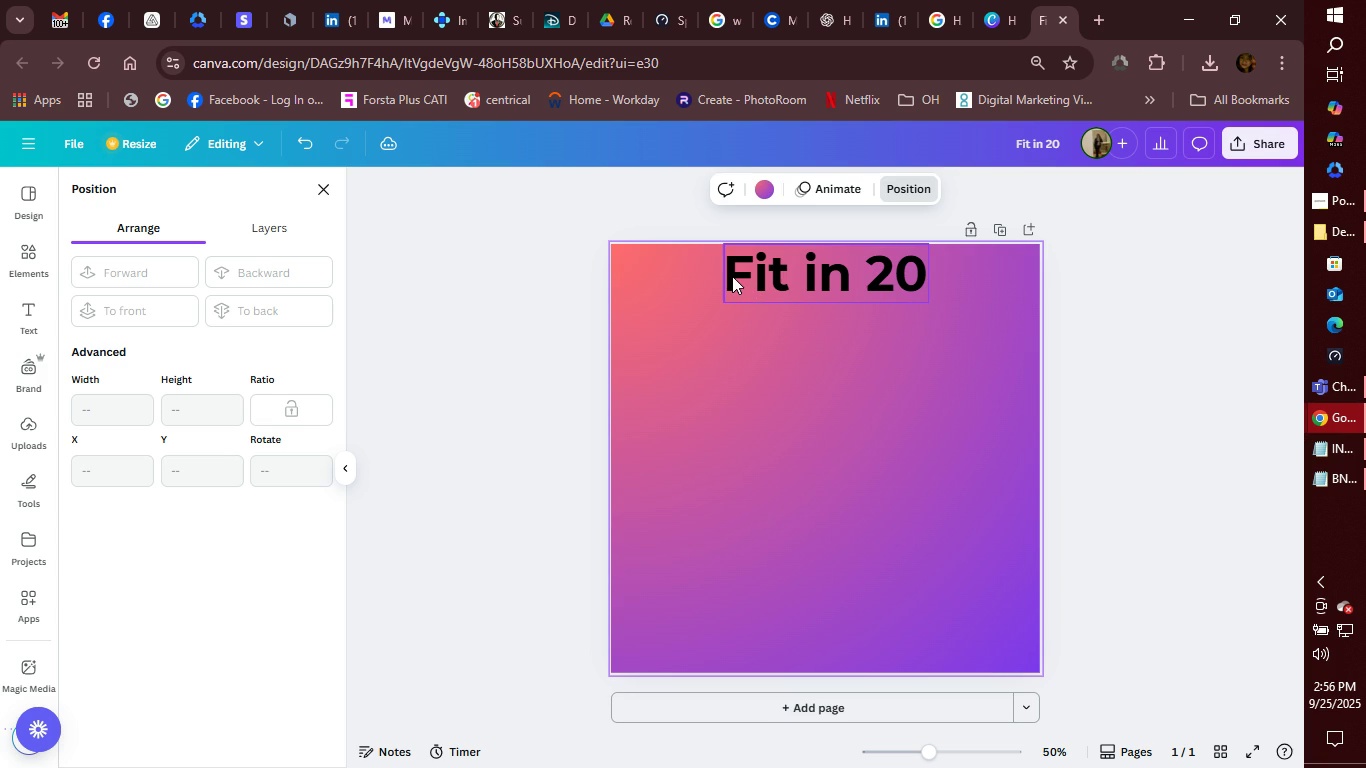 
left_click([732, 276])
 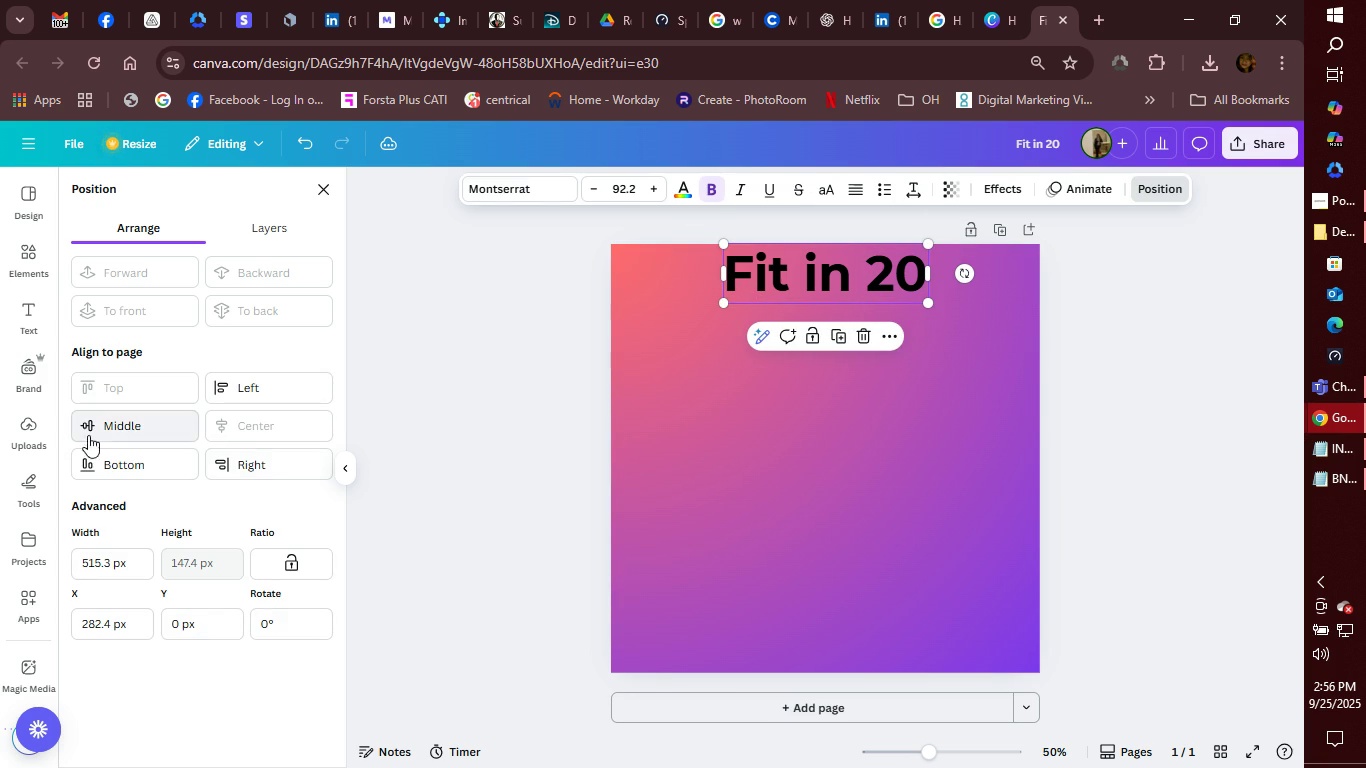 
left_click([129, 389])
 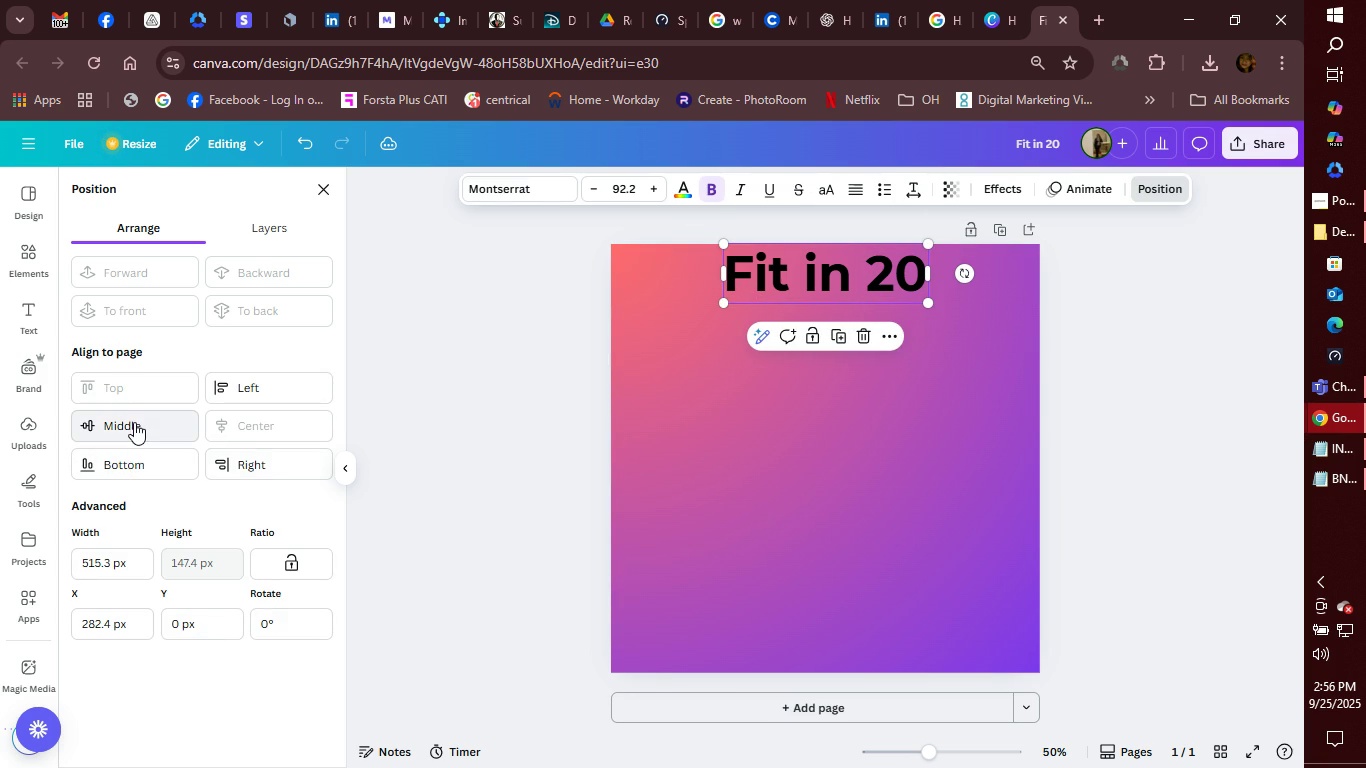 
left_click([134, 422])
 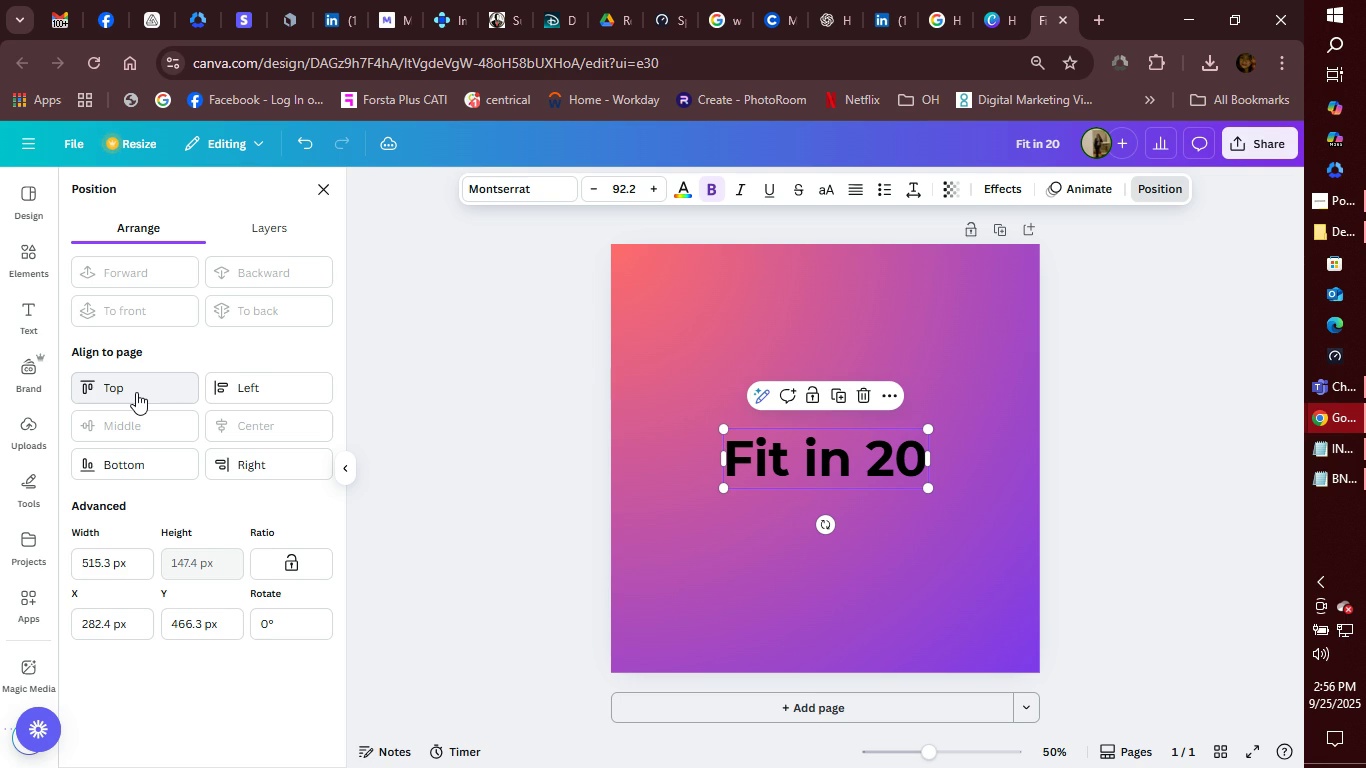 
left_click([136, 392])
 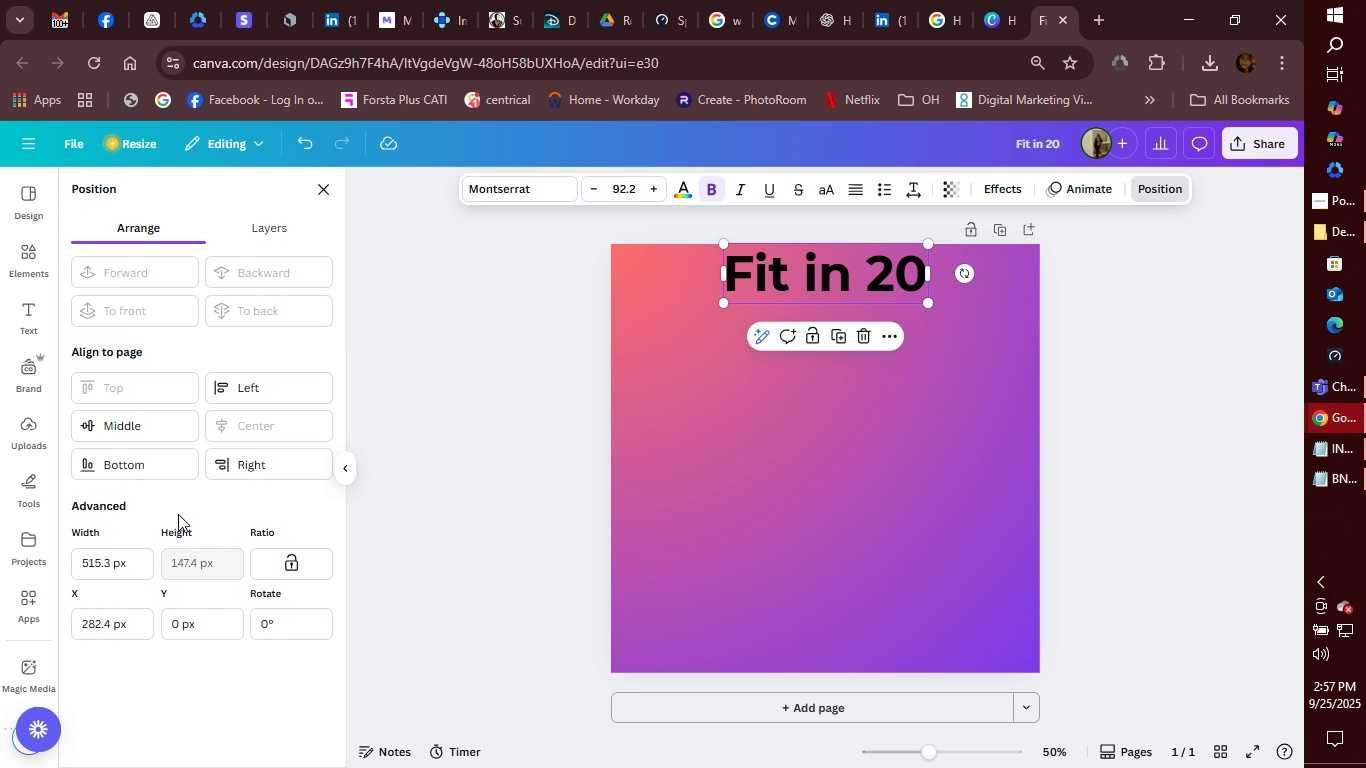 
wait(19.61)
 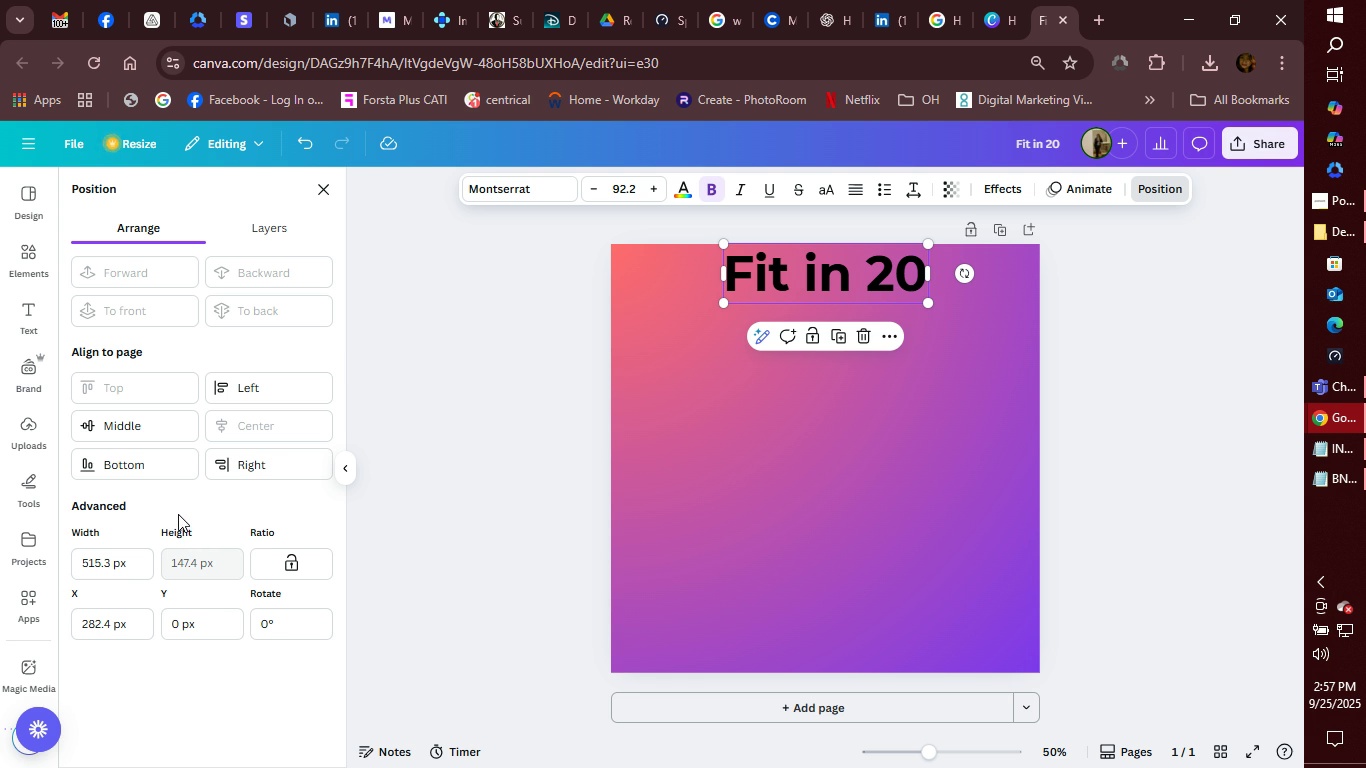 
scroll: coordinate [196, 394], scroll_direction: up, amount: 4.0
 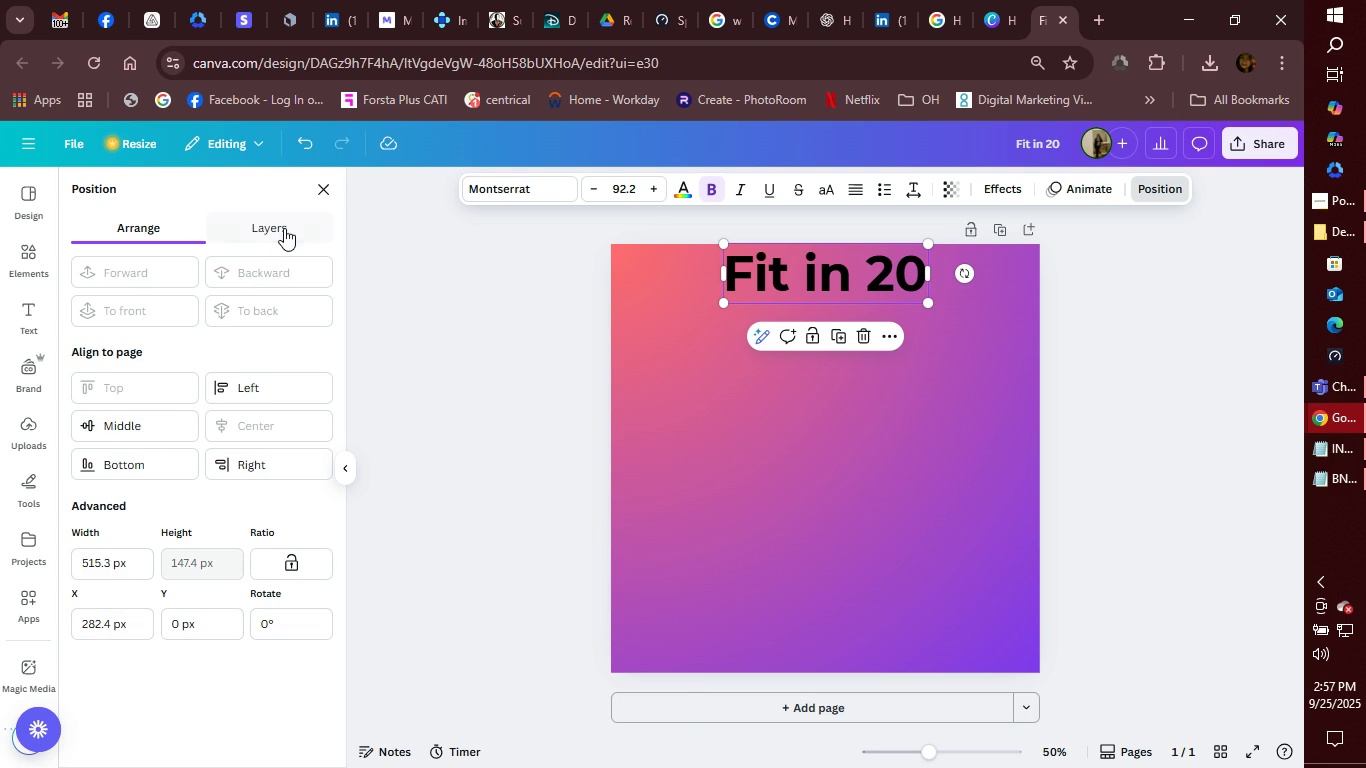 
left_click([284, 228])
 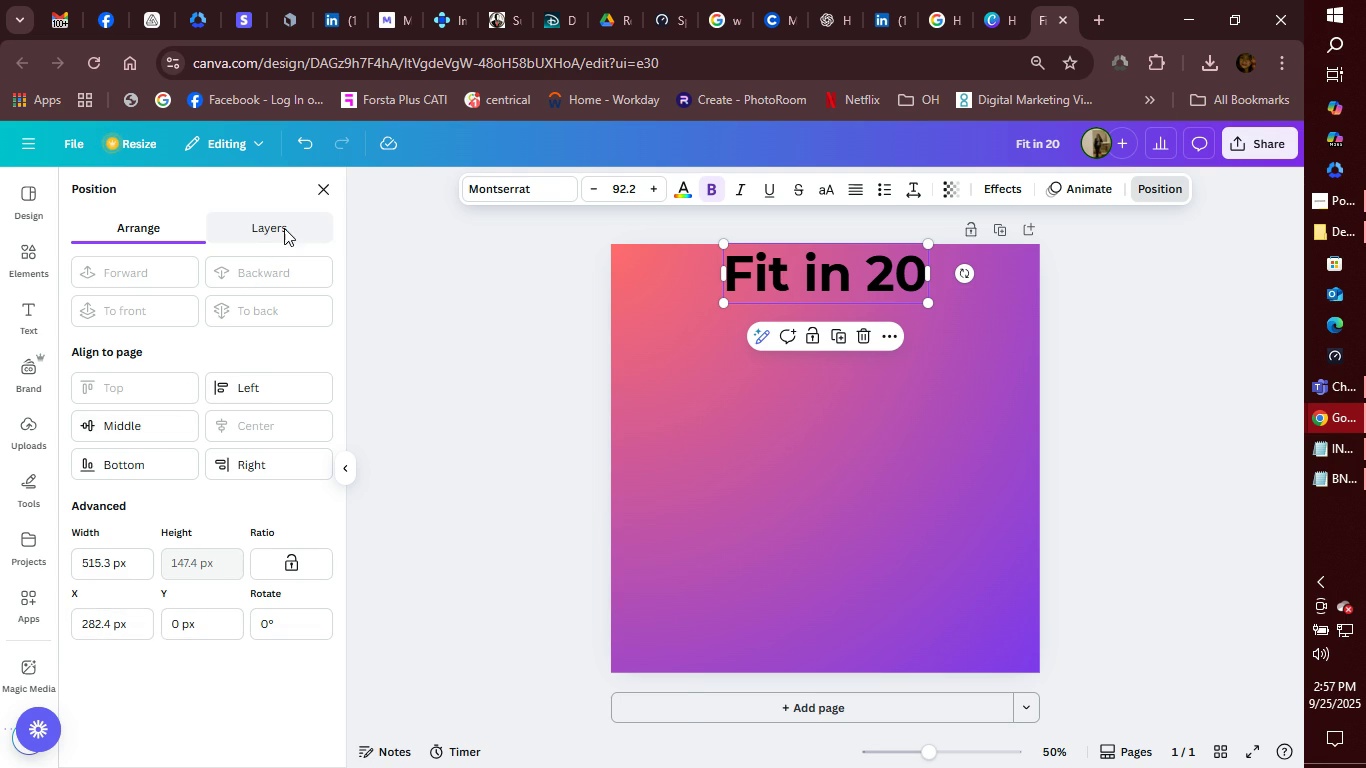 
right_click([284, 228])
 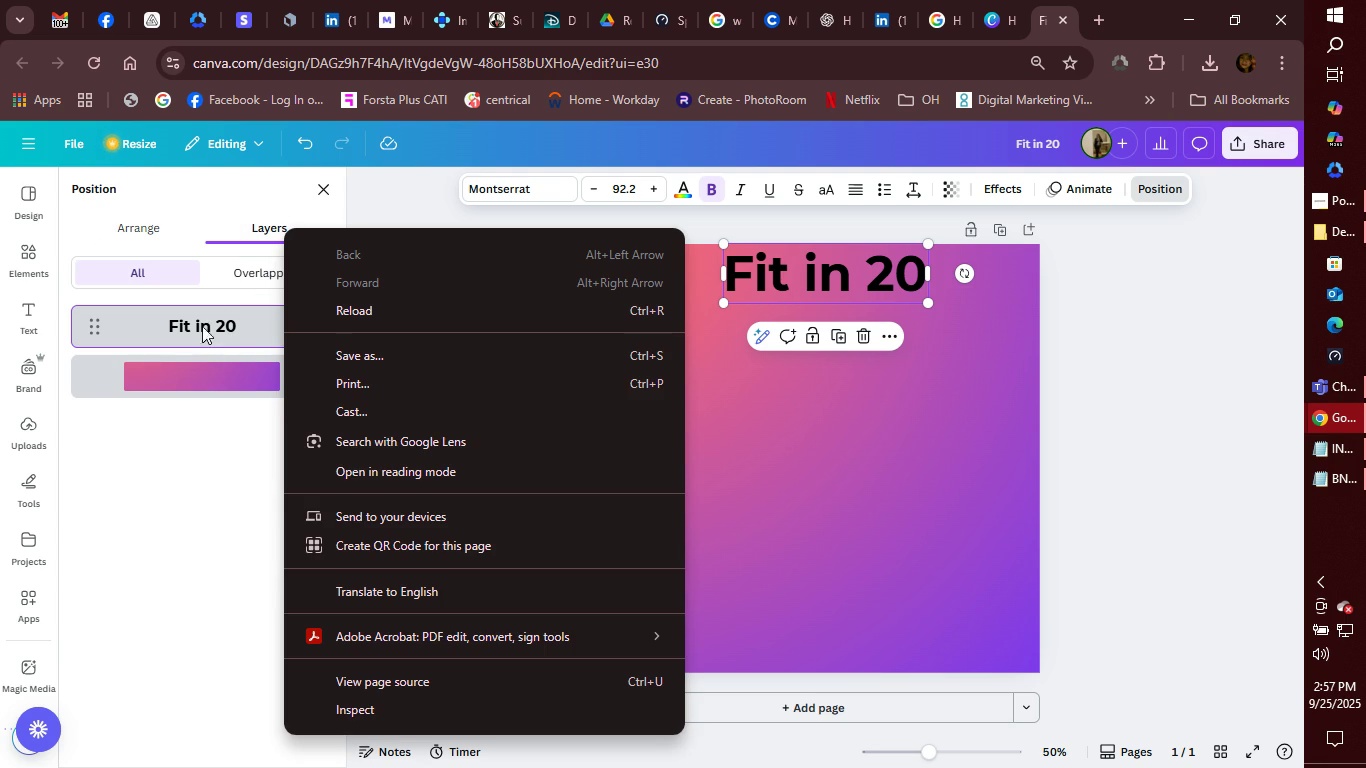 
left_click([237, 276])
 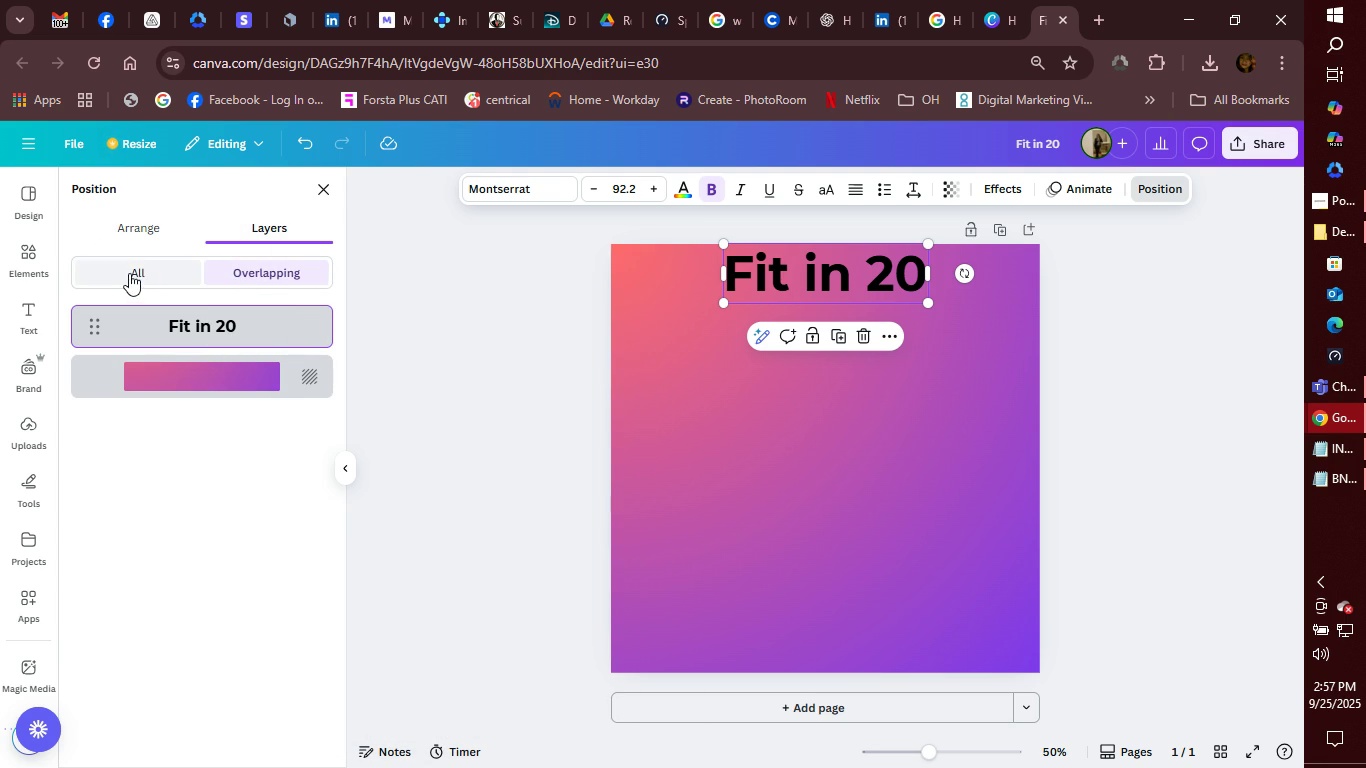 
left_click([129, 273])
 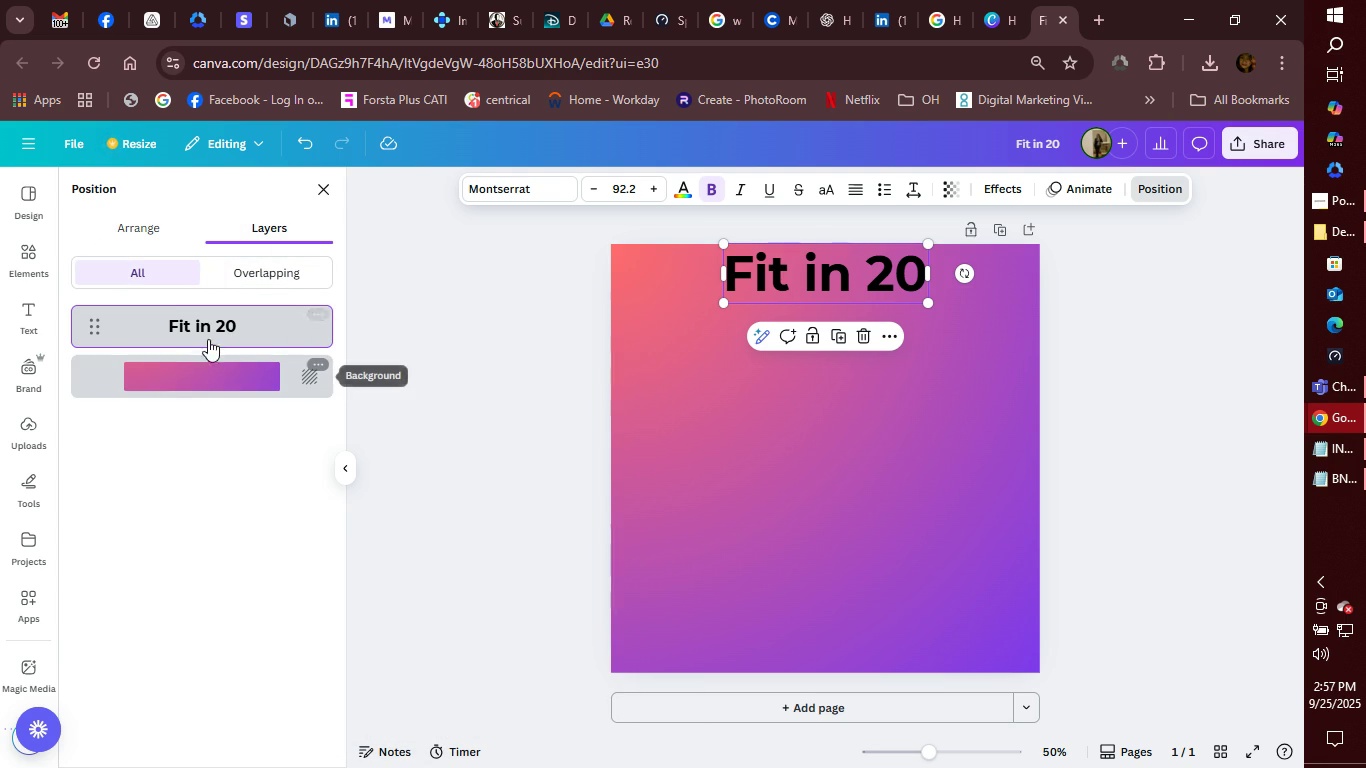 
left_click([208, 337])
 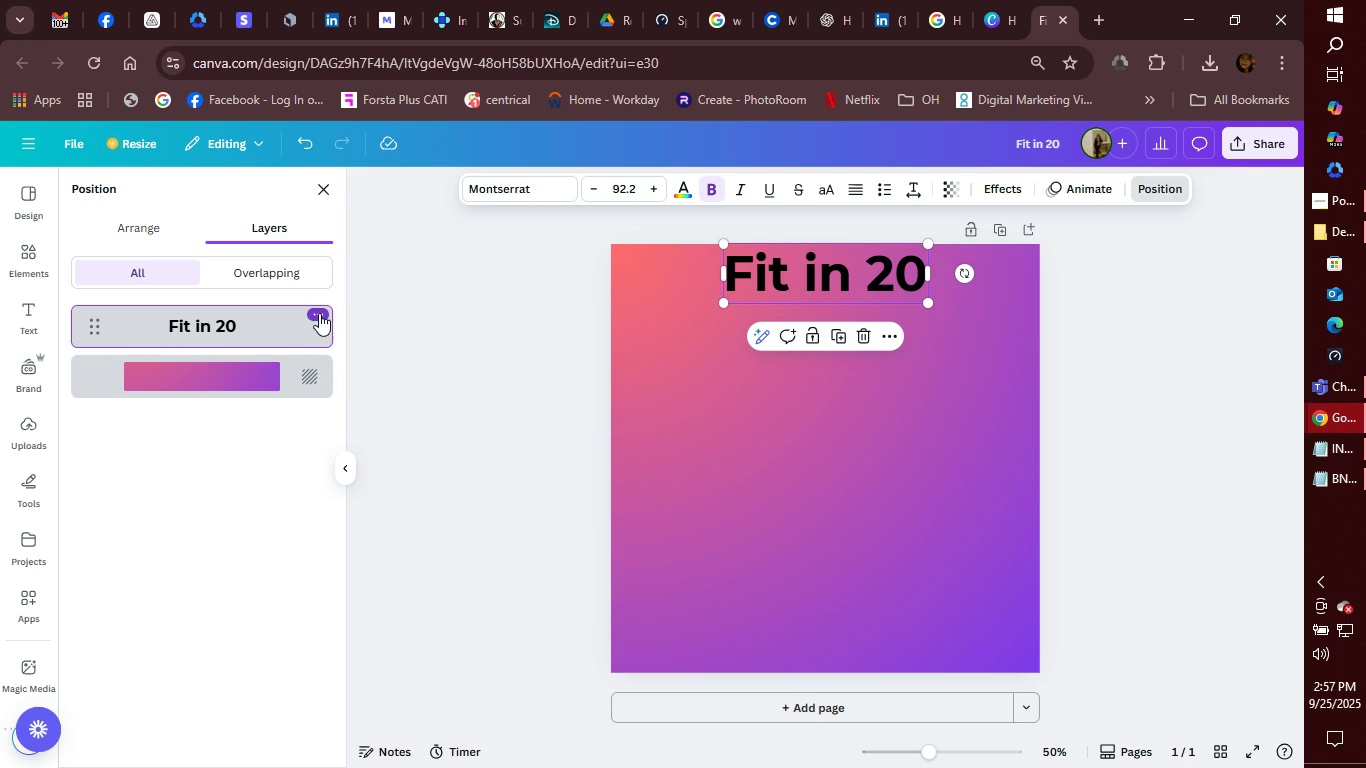 
left_click([319, 313])
 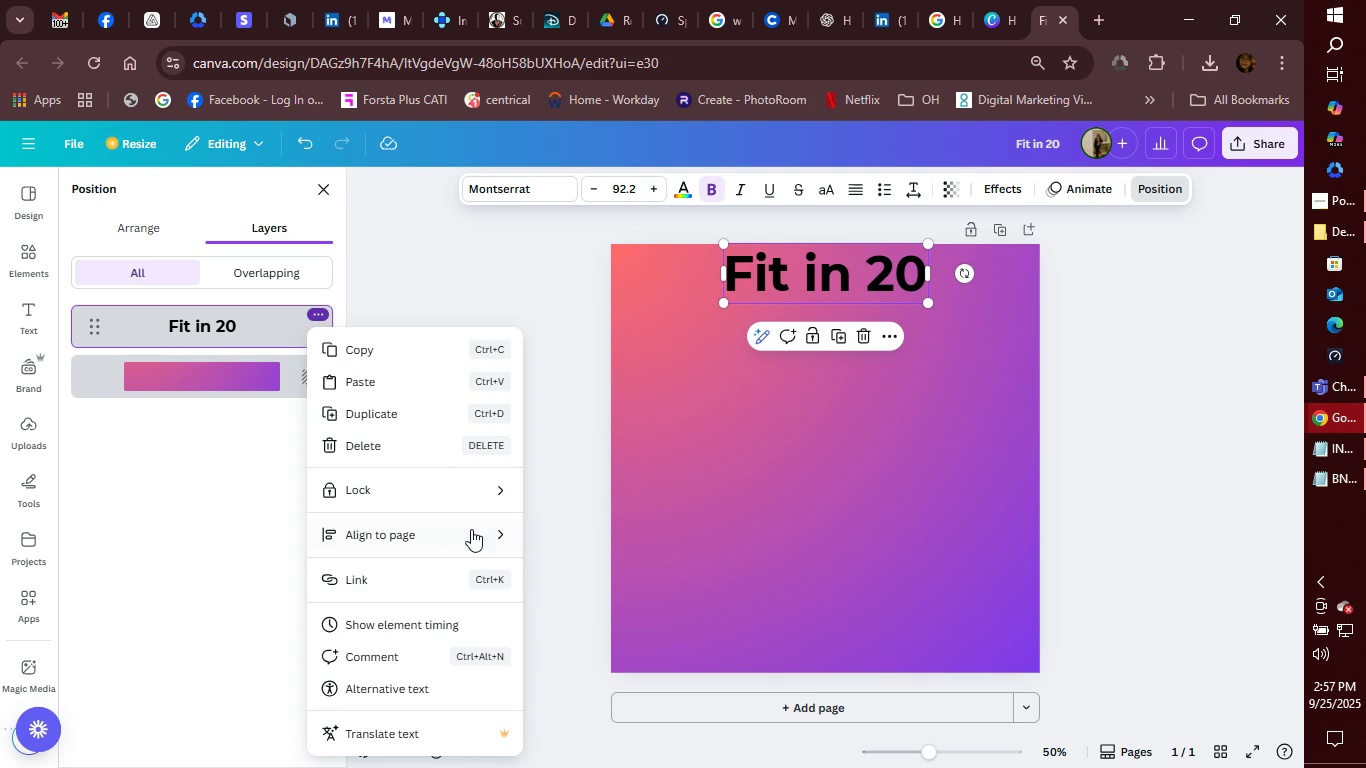 
left_click([468, 530])
 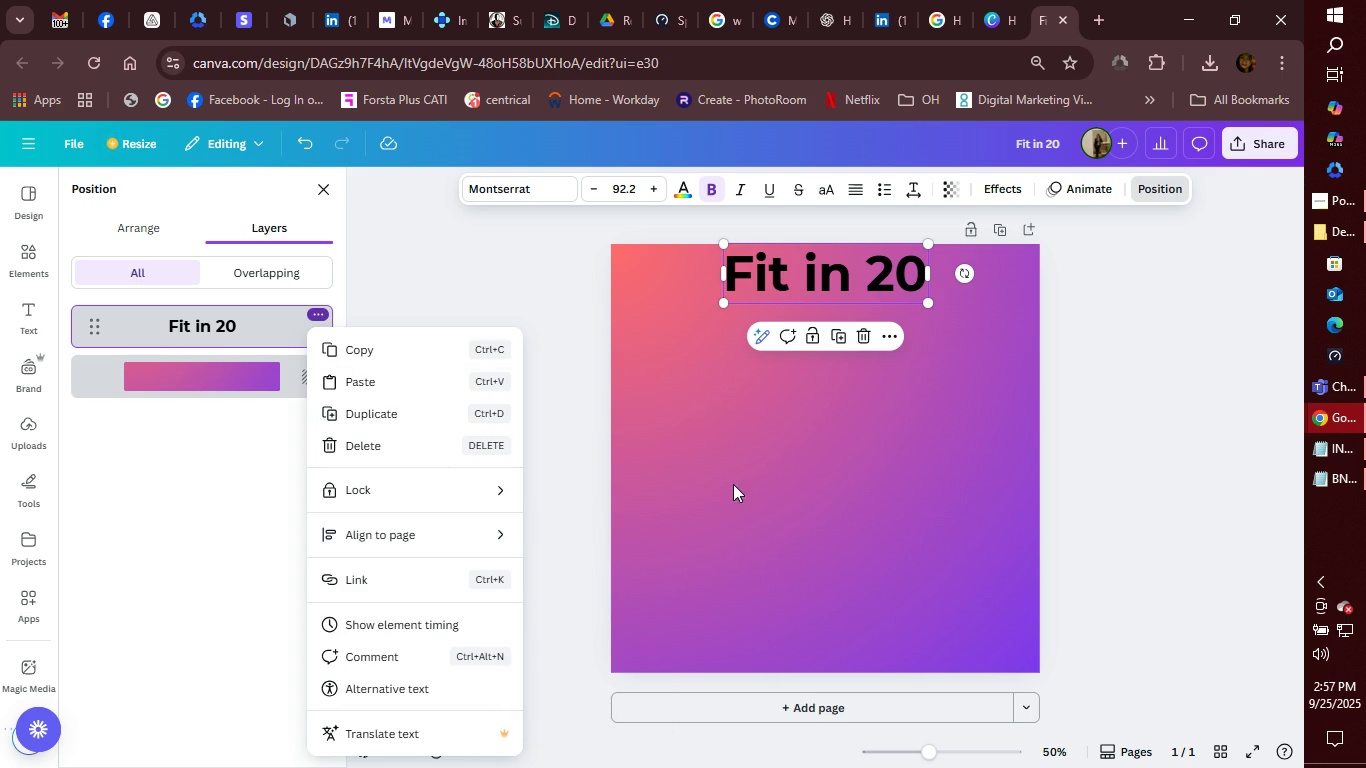 
mouse_move([492, 536])
 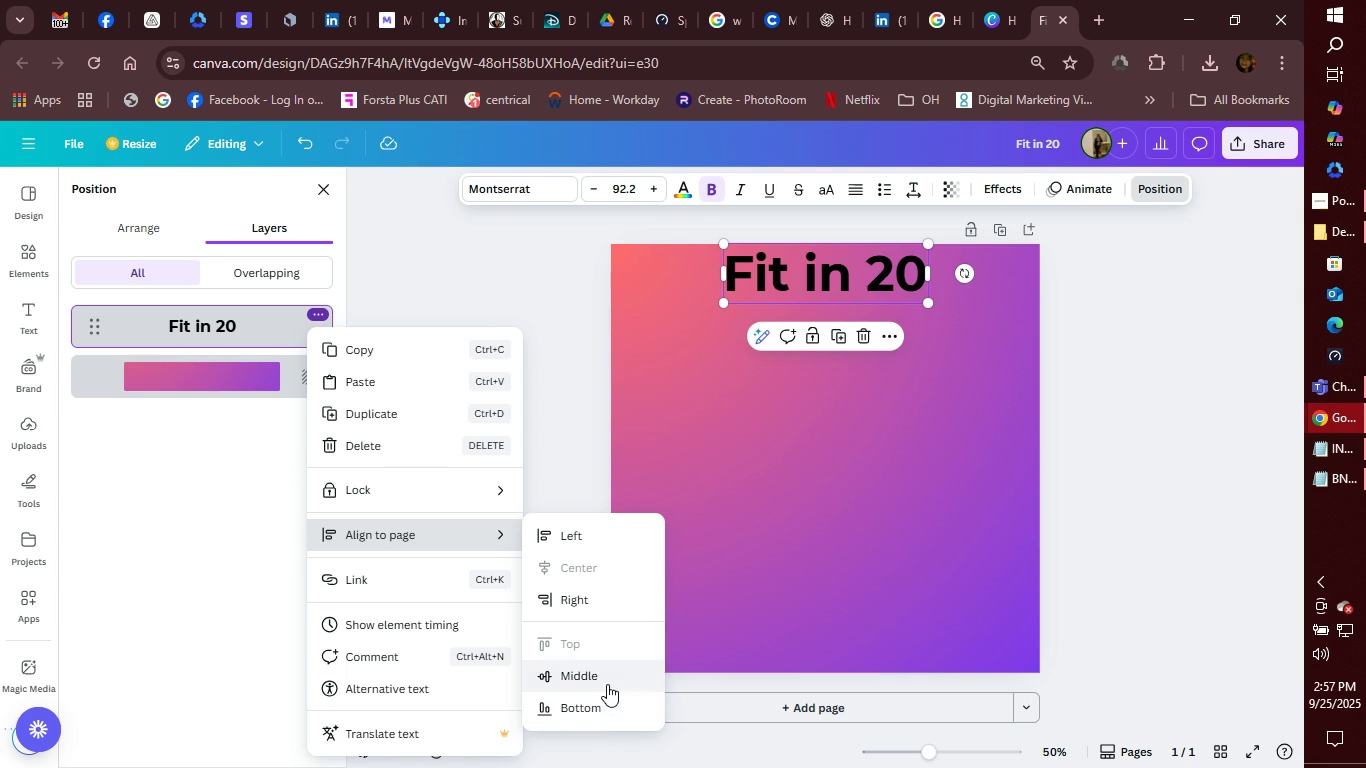 
left_click([607, 682])
 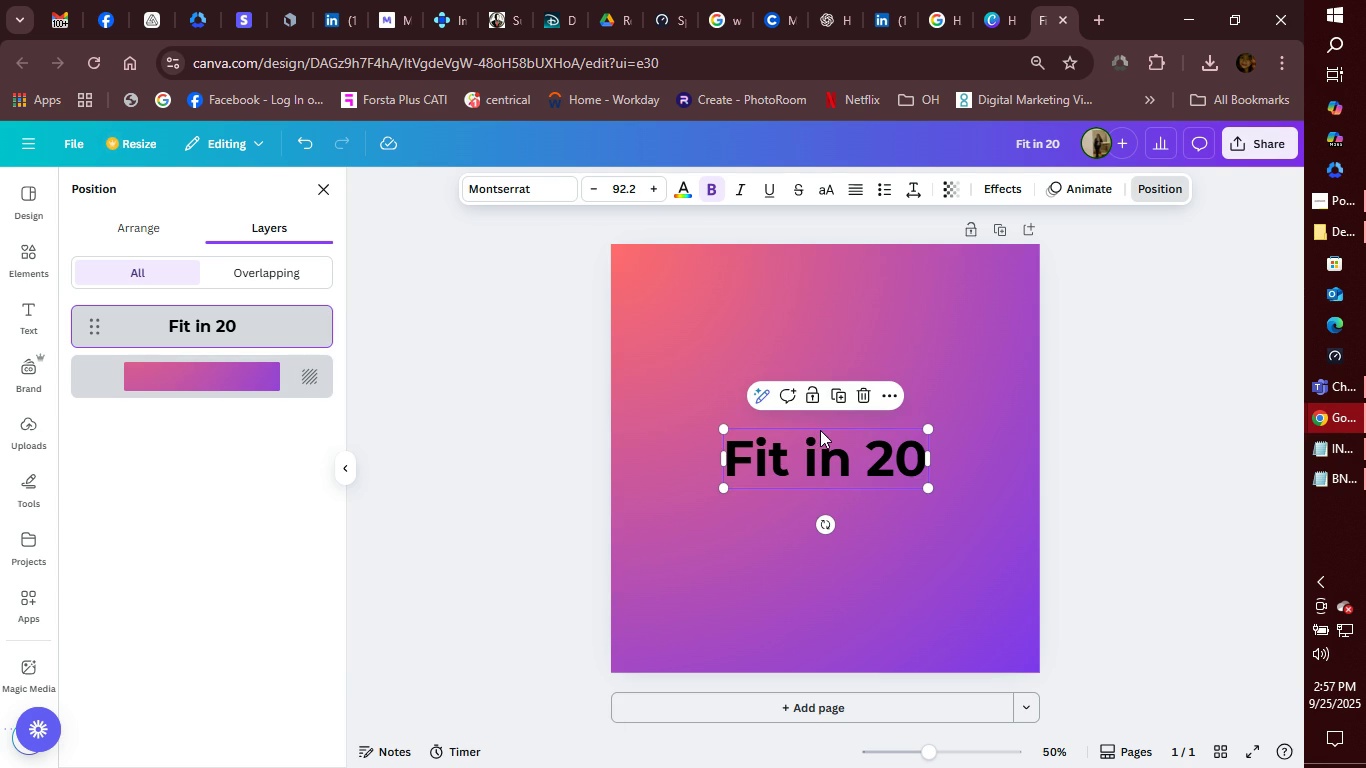 
wait(7.59)
 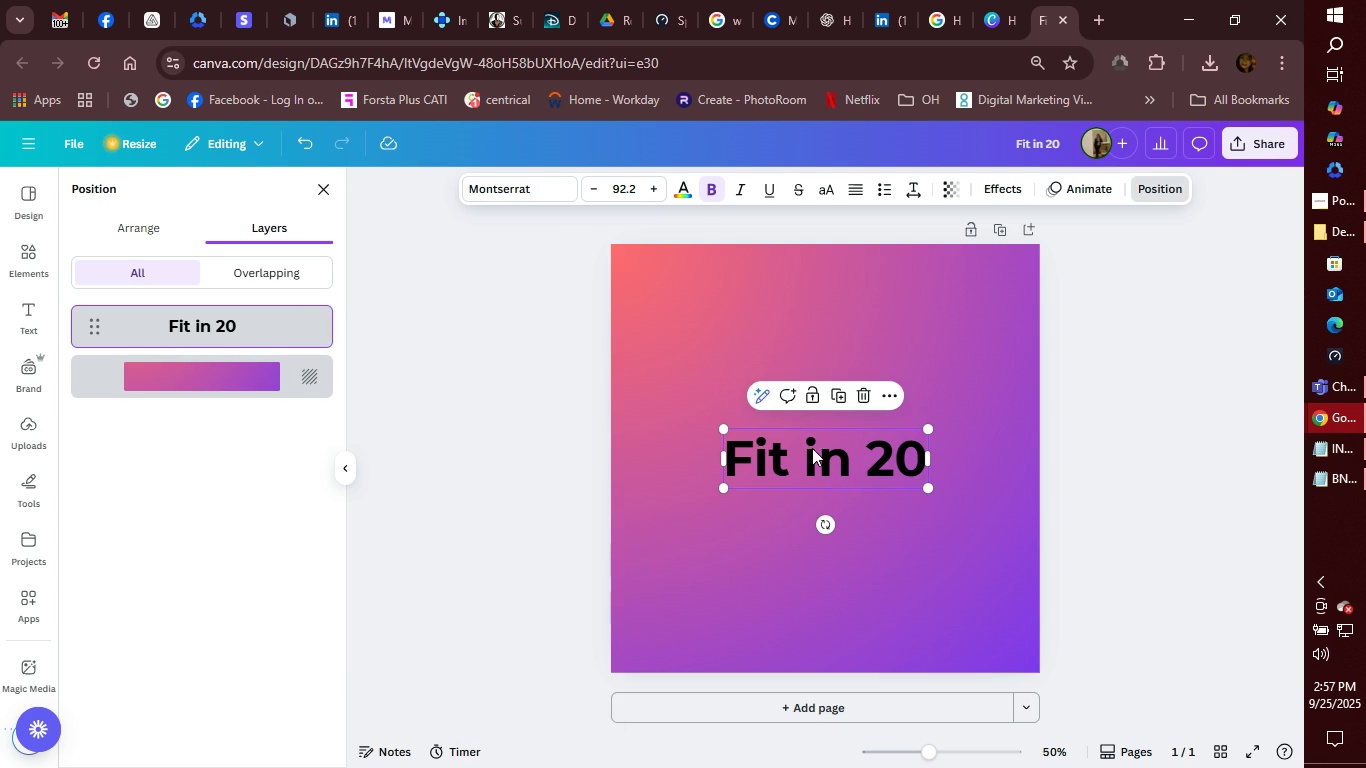 
left_click([591, 187])
 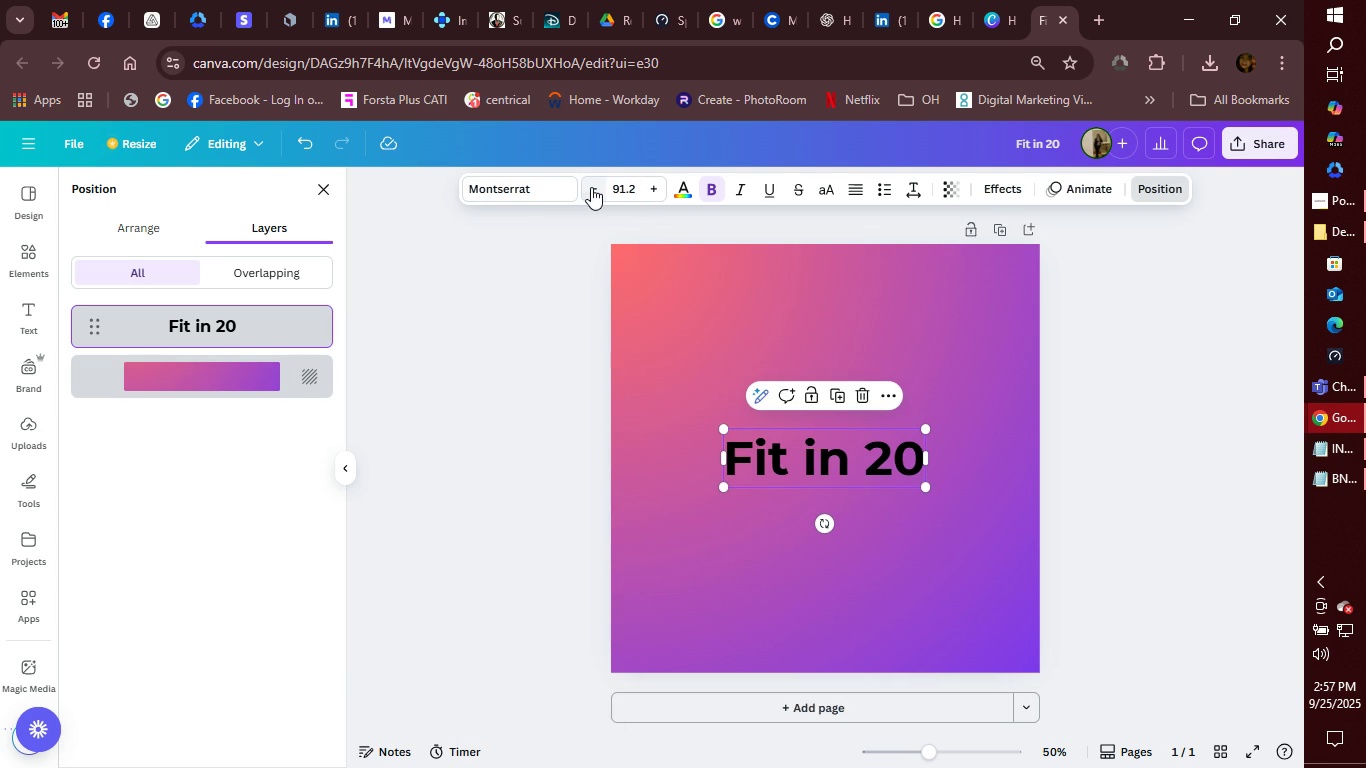 
left_click([591, 187])
 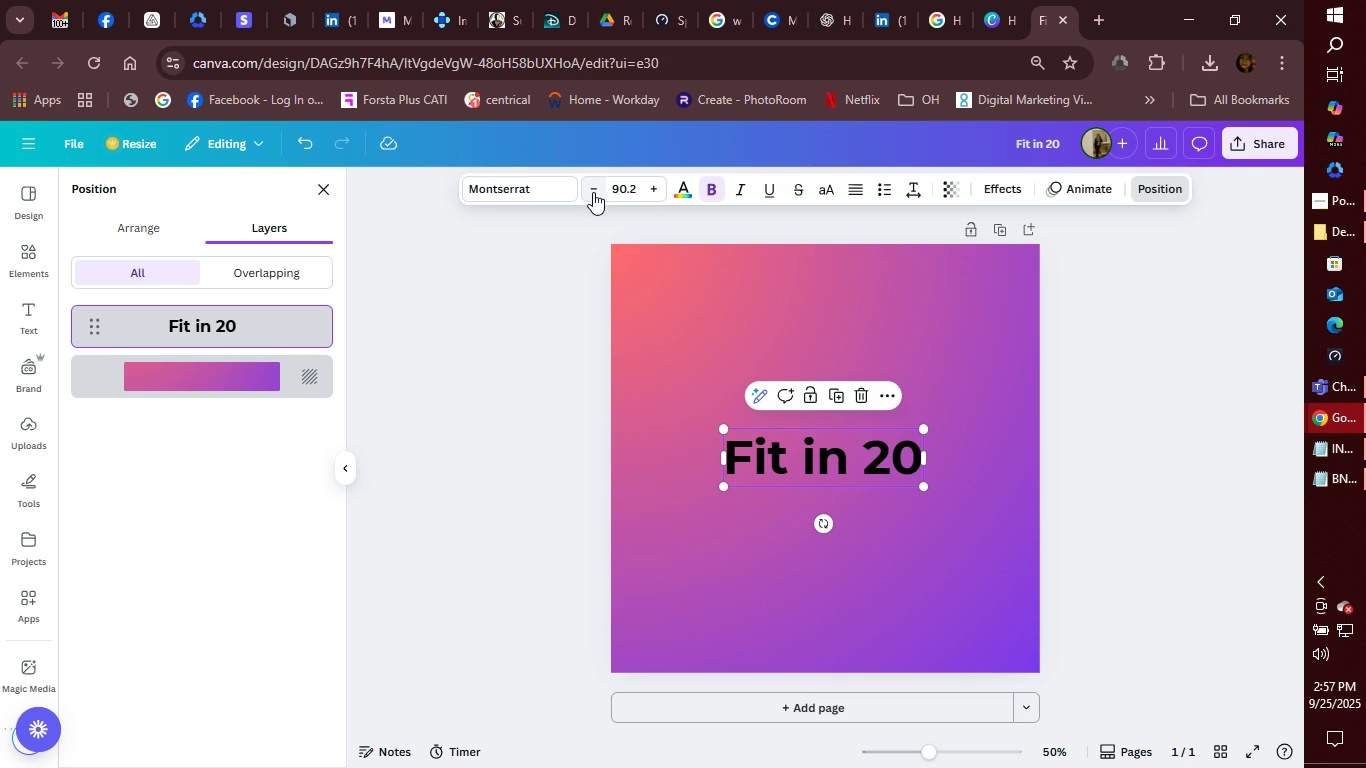 
double_click([652, 193])
 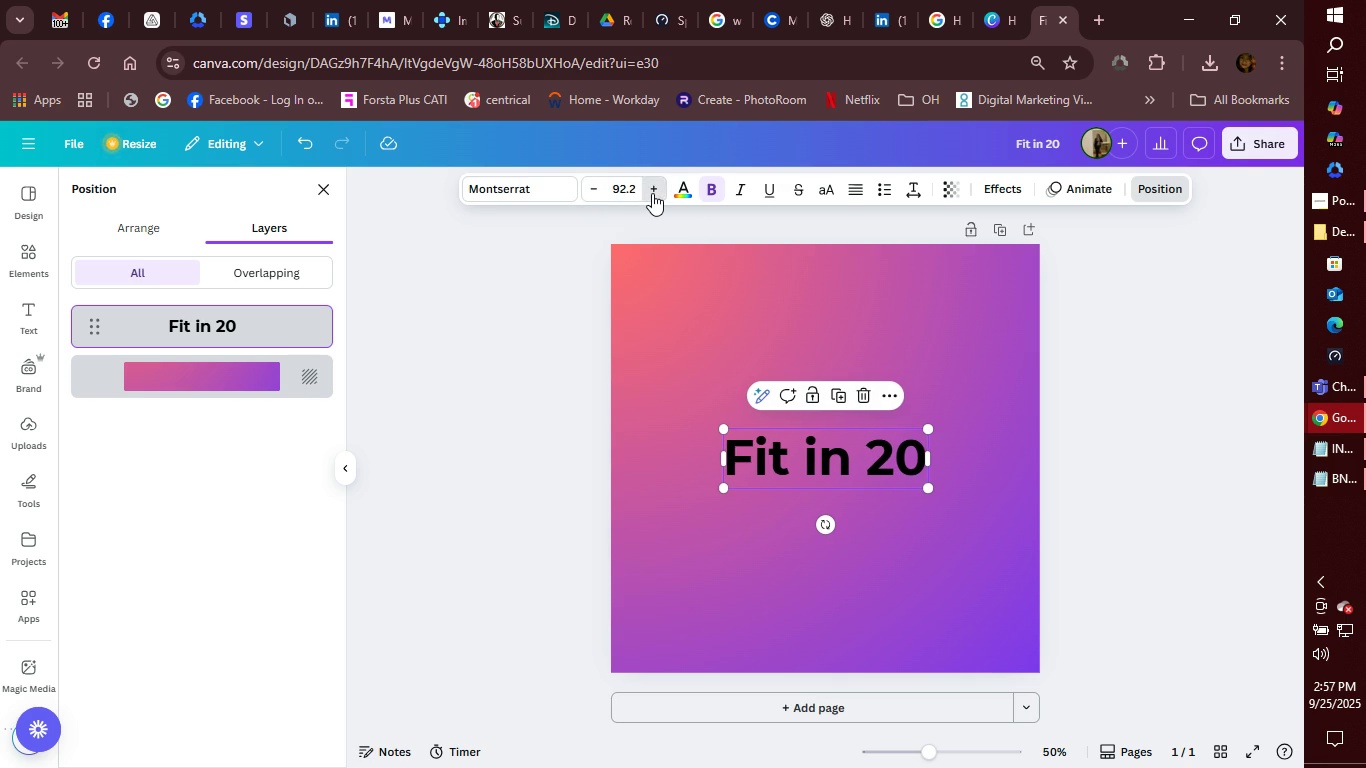 
triple_click([652, 193])
 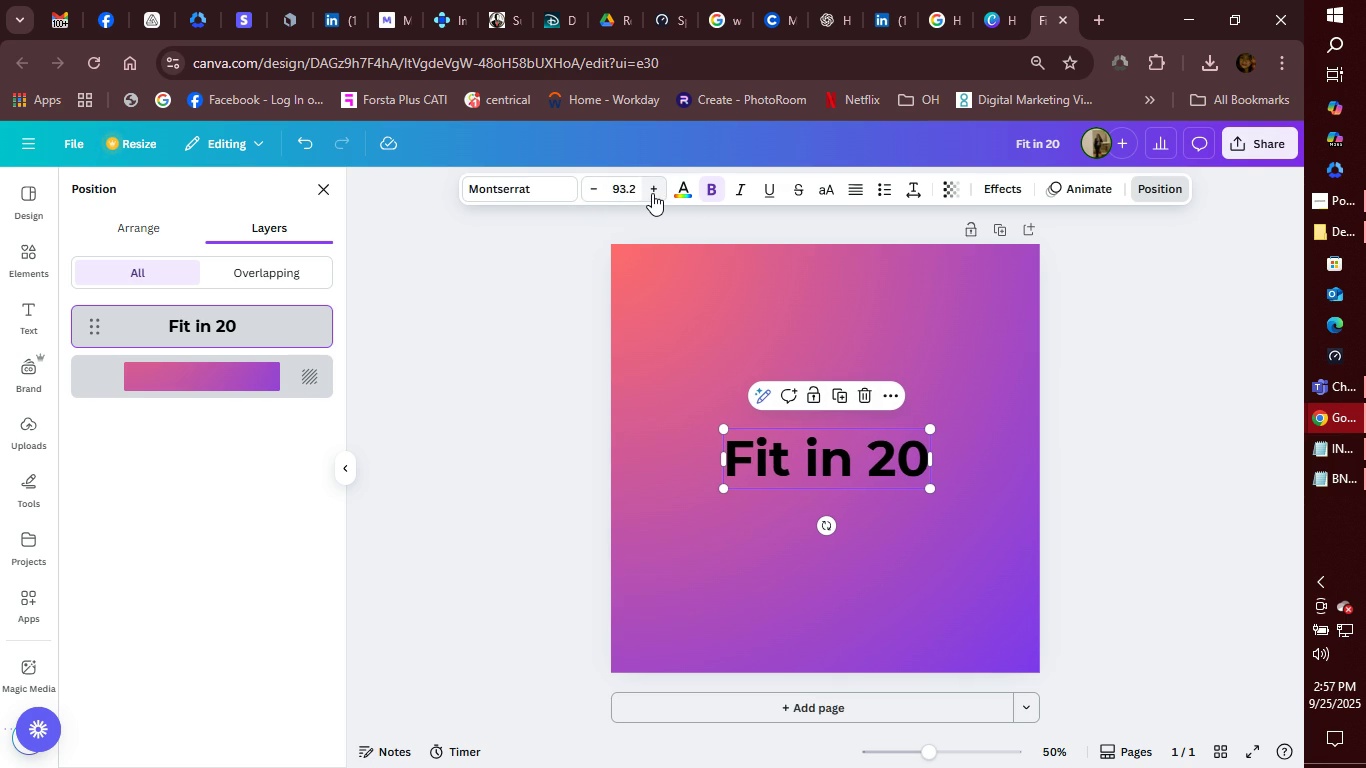 
triple_click([652, 193])
 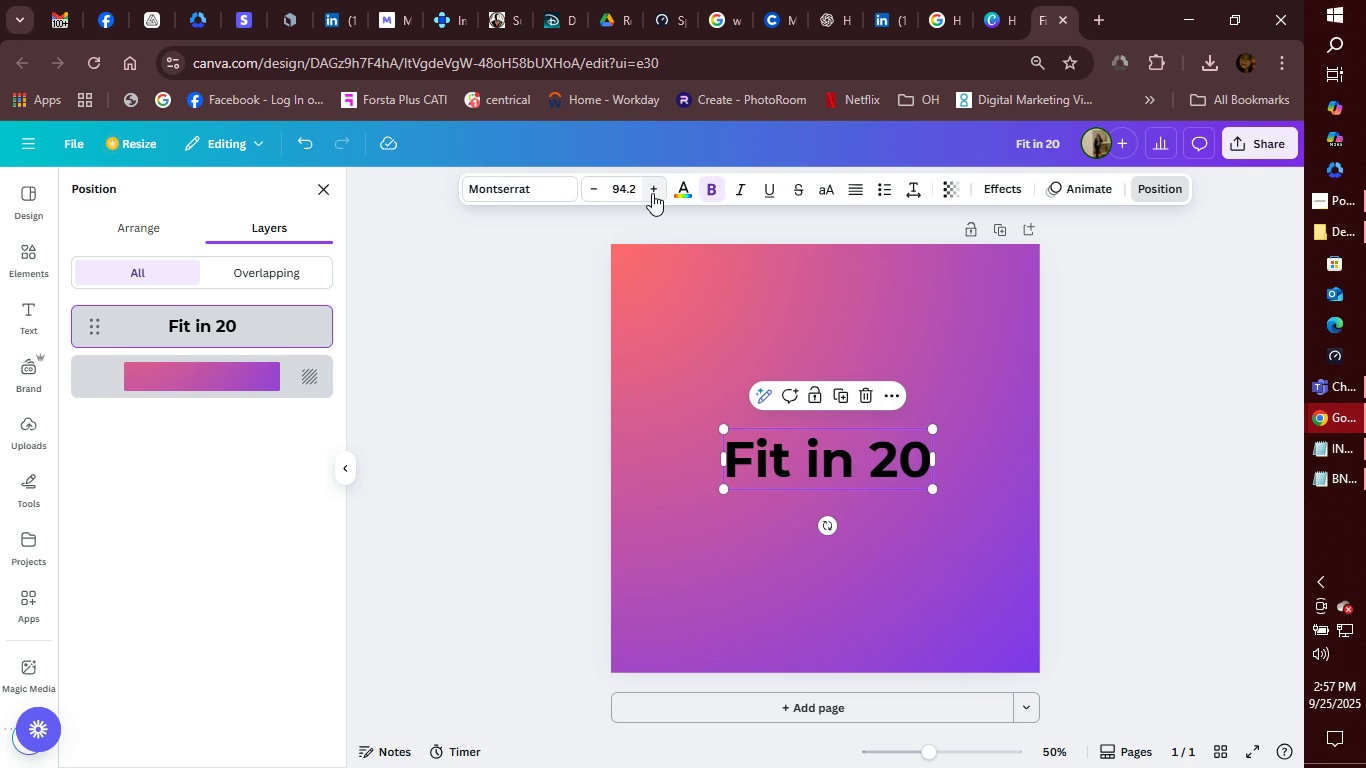 
triple_click([652, 193])
 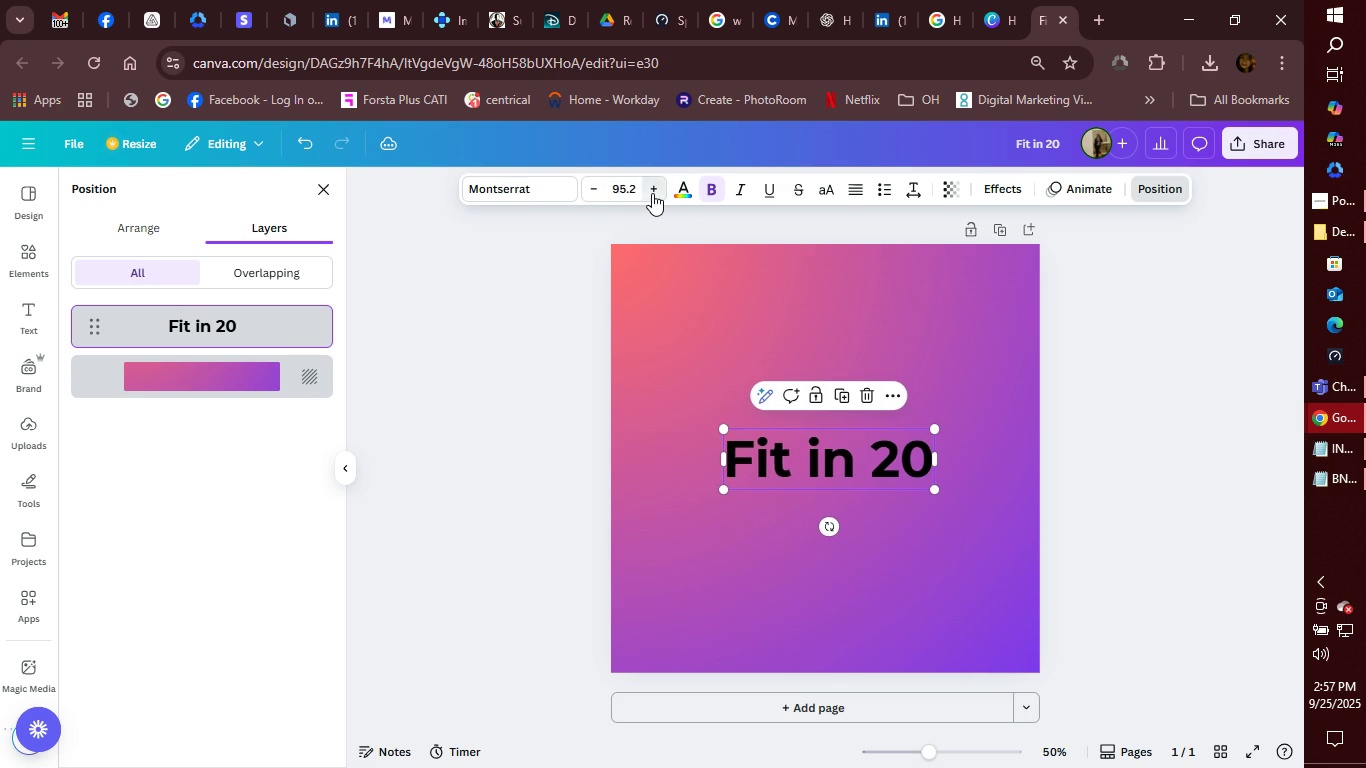 
triple_click([652, 193])
 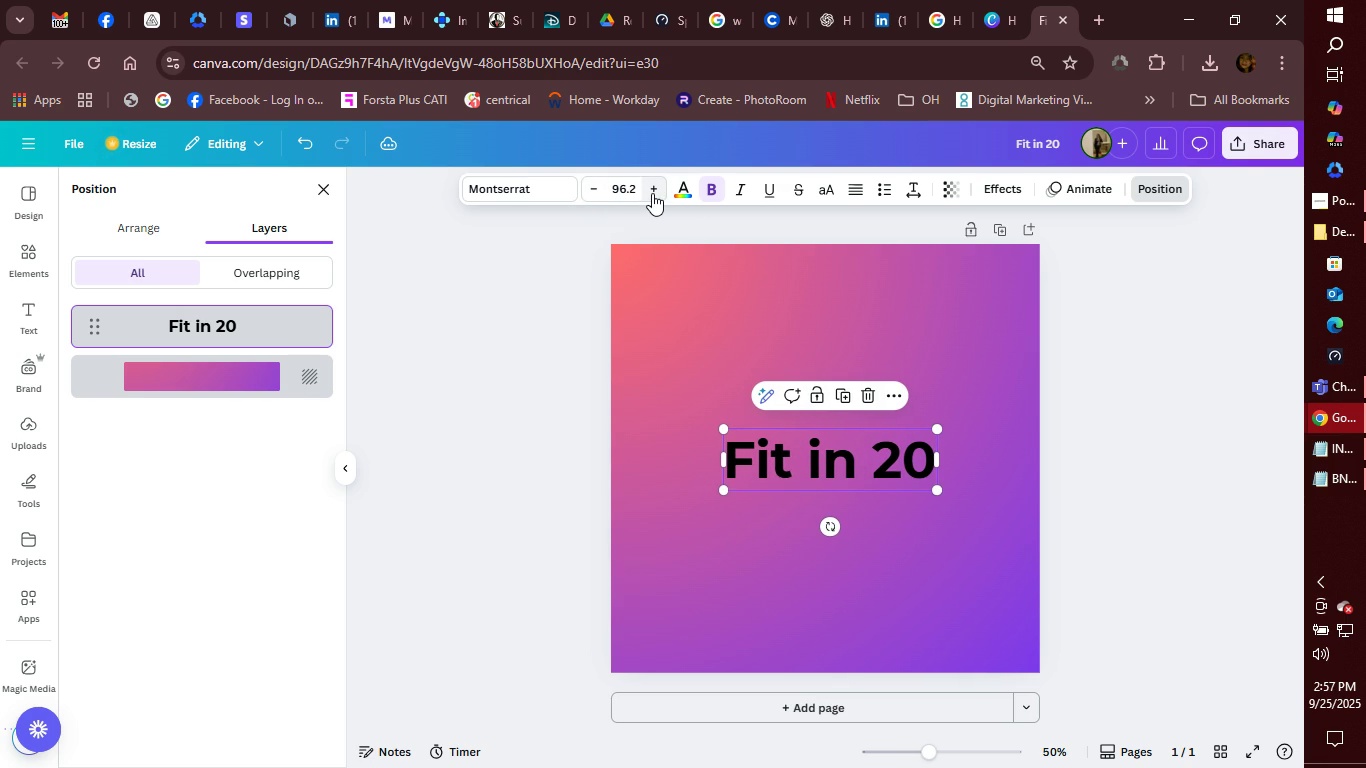 
left_click([652, 193])
 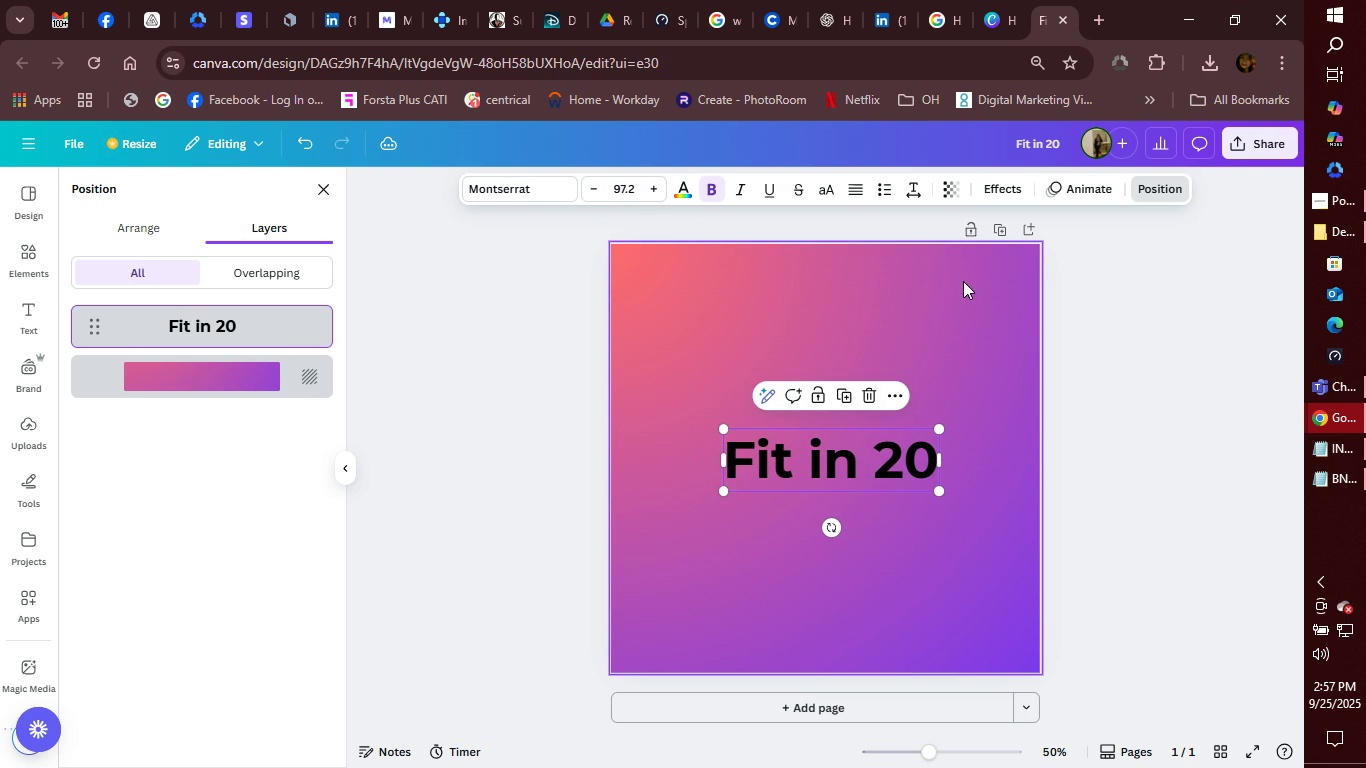 
mouse_move([982, 258])
 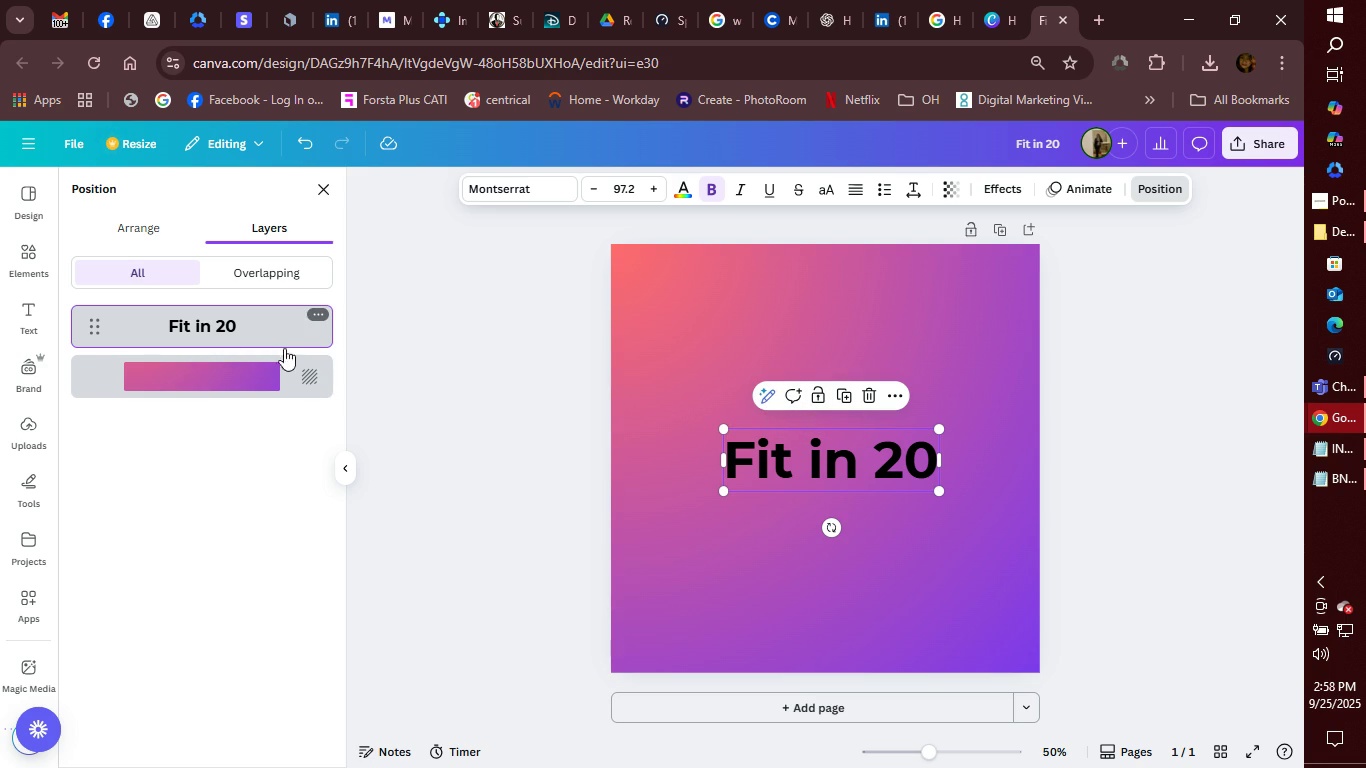 
wait(10.79)
 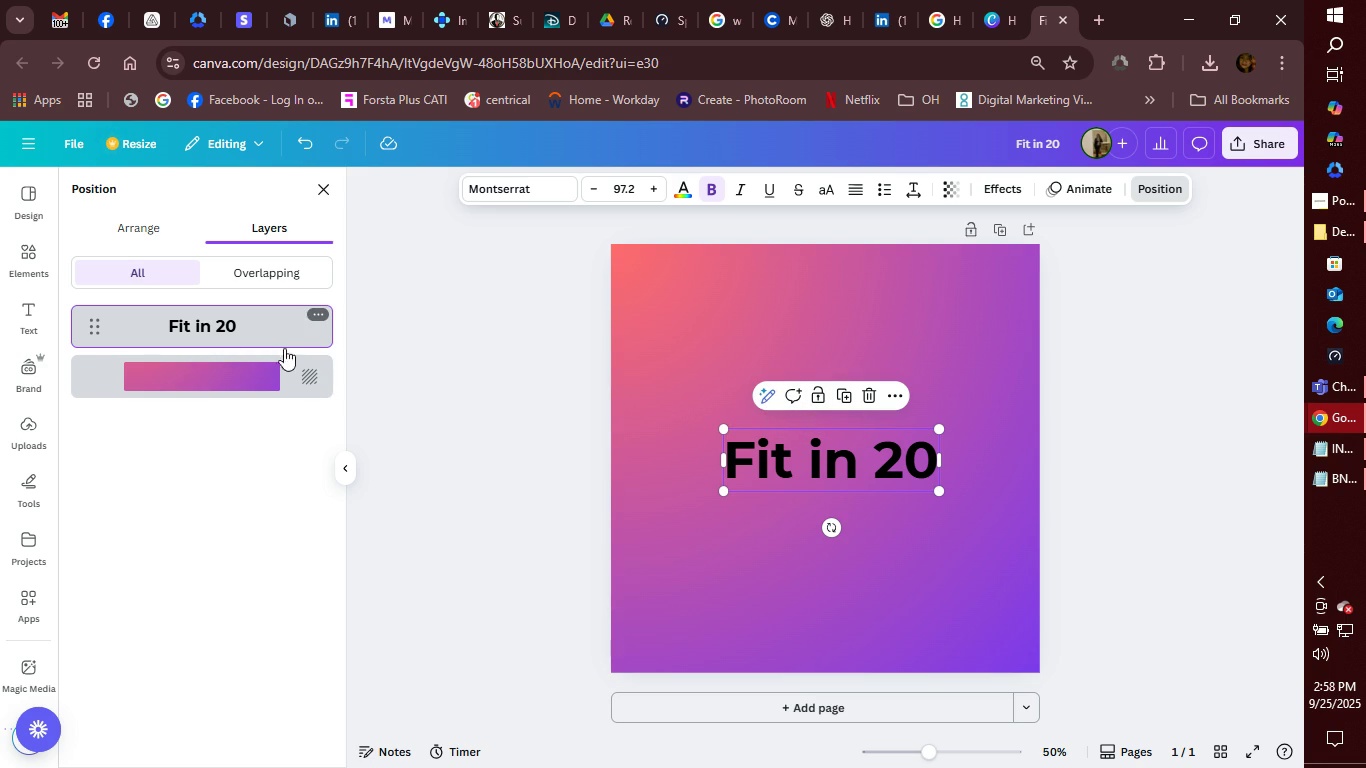 
left_click([684, 190])
 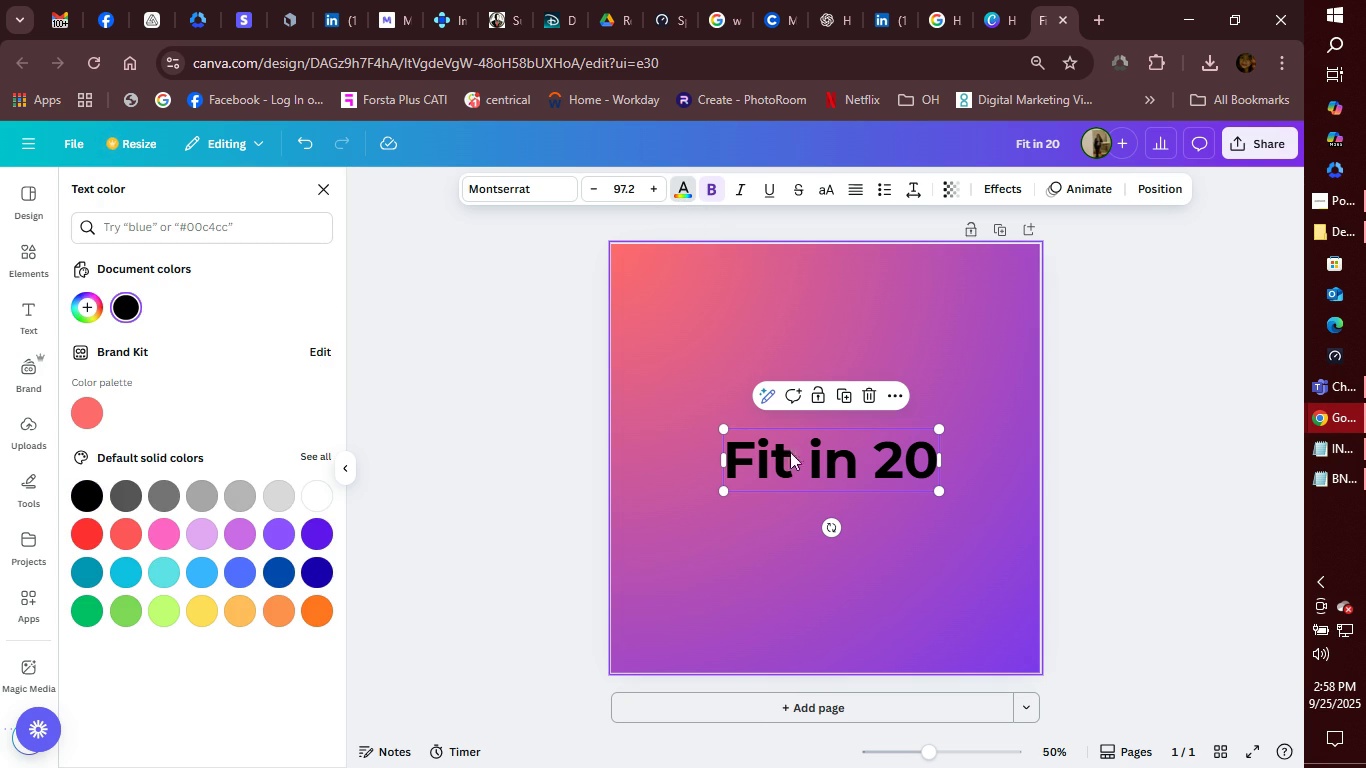 
left_click([682, 187])
 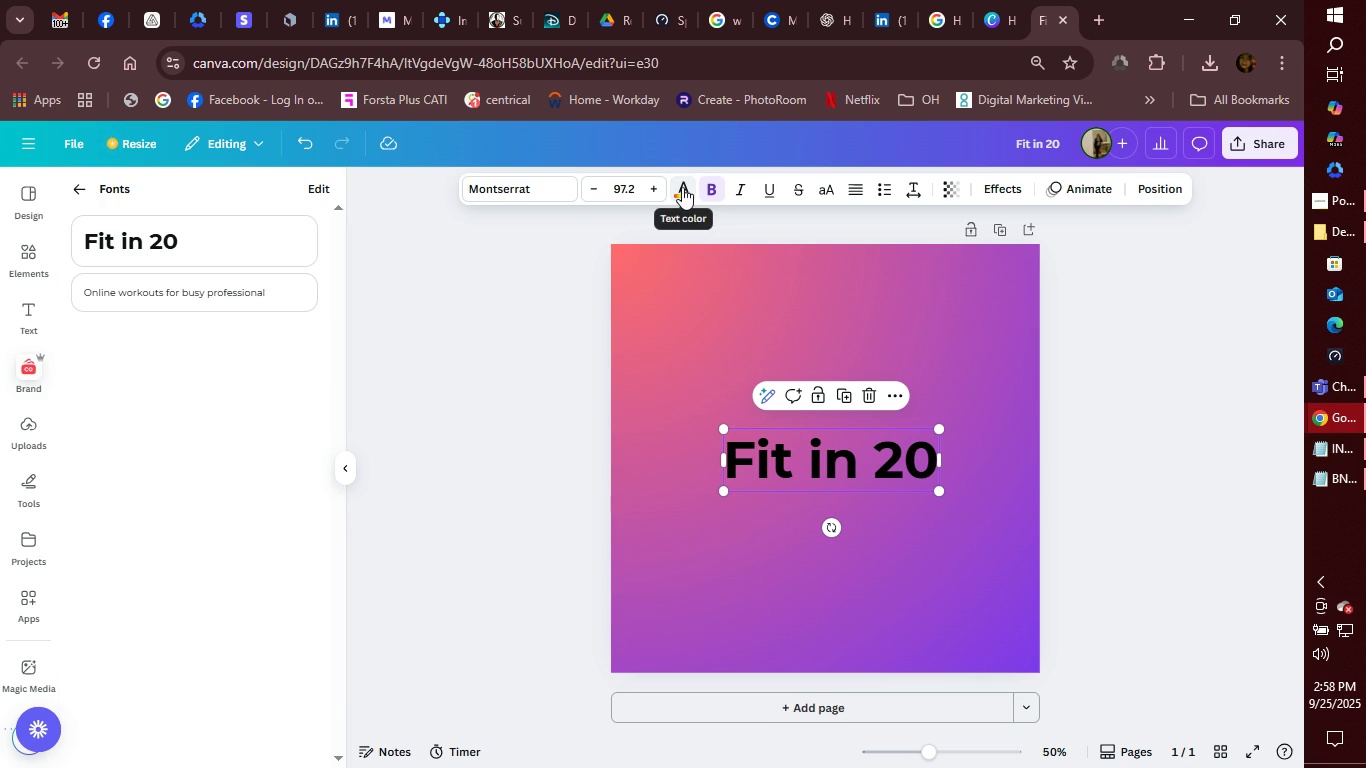 
left_click([682, 187])
 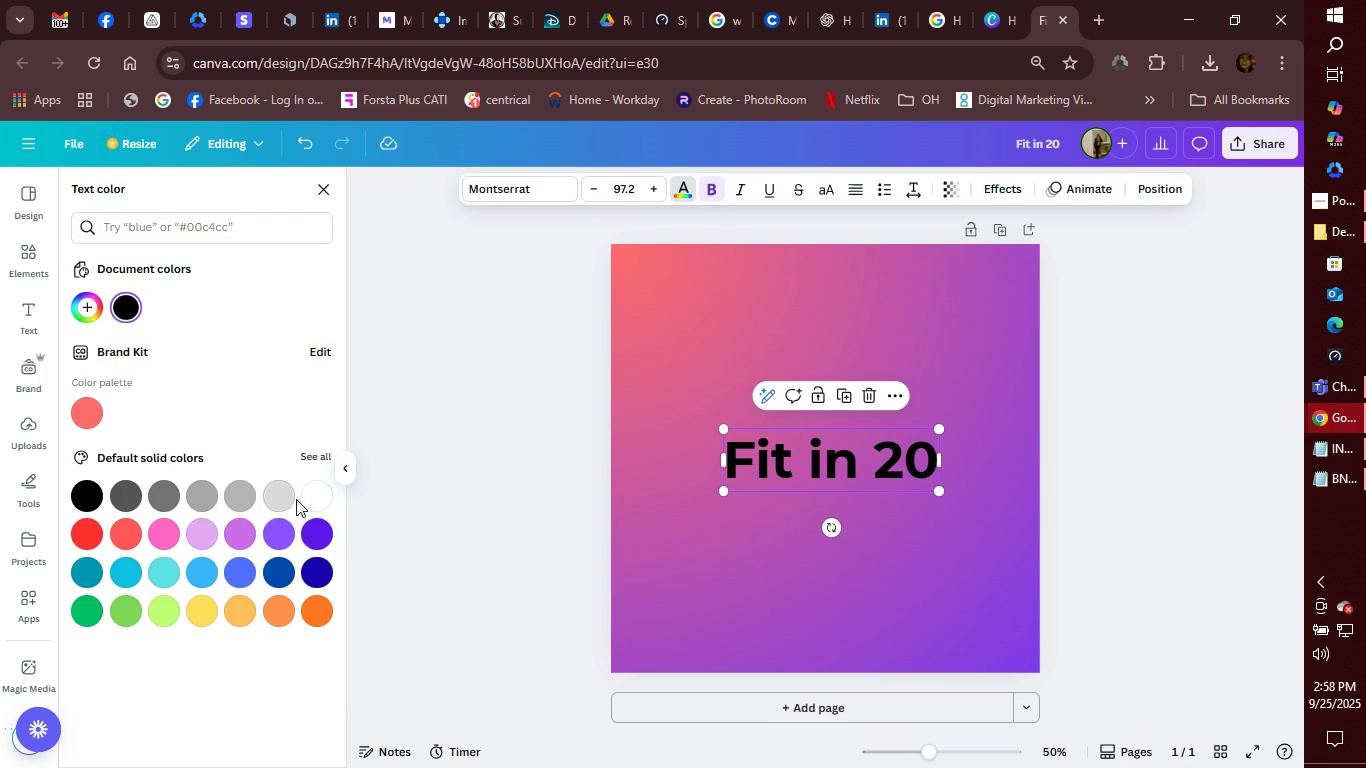 
left_click([310, 498])
 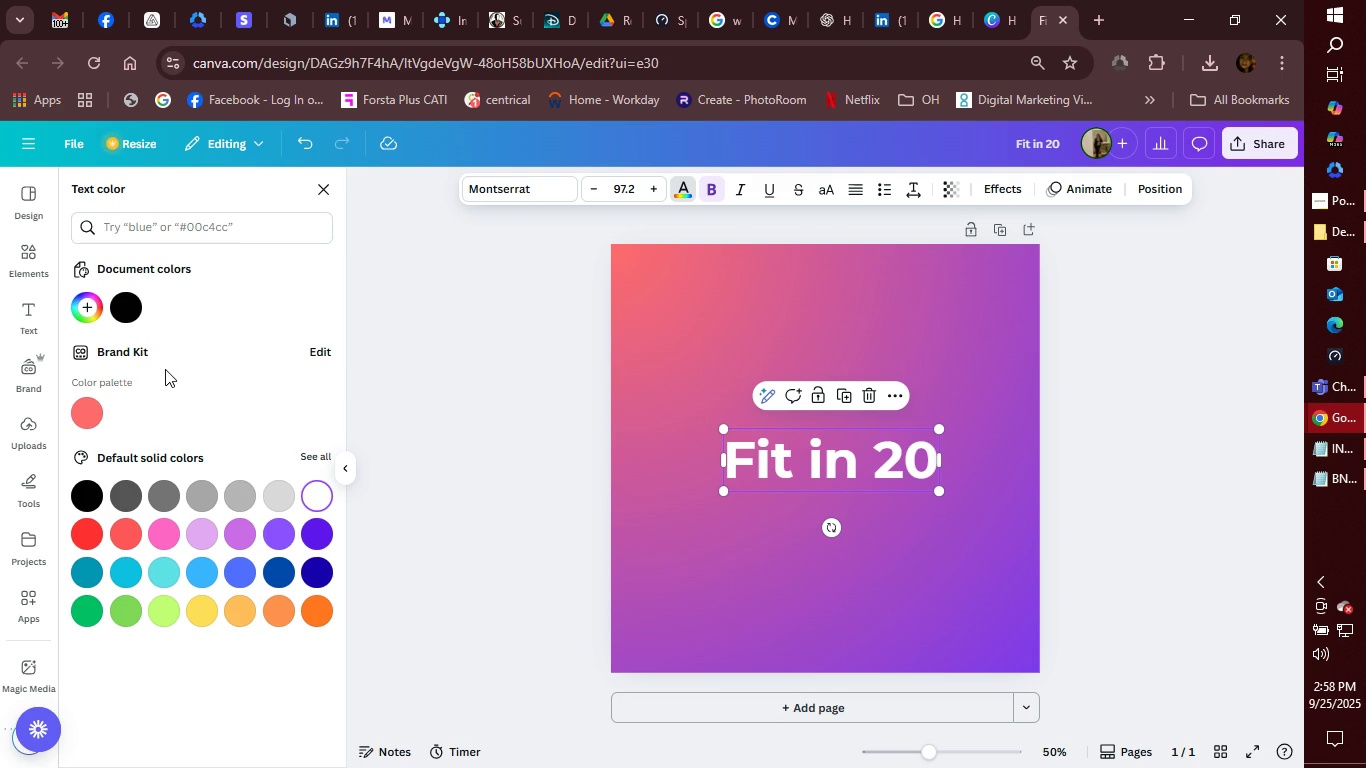 
wait(5.62)
 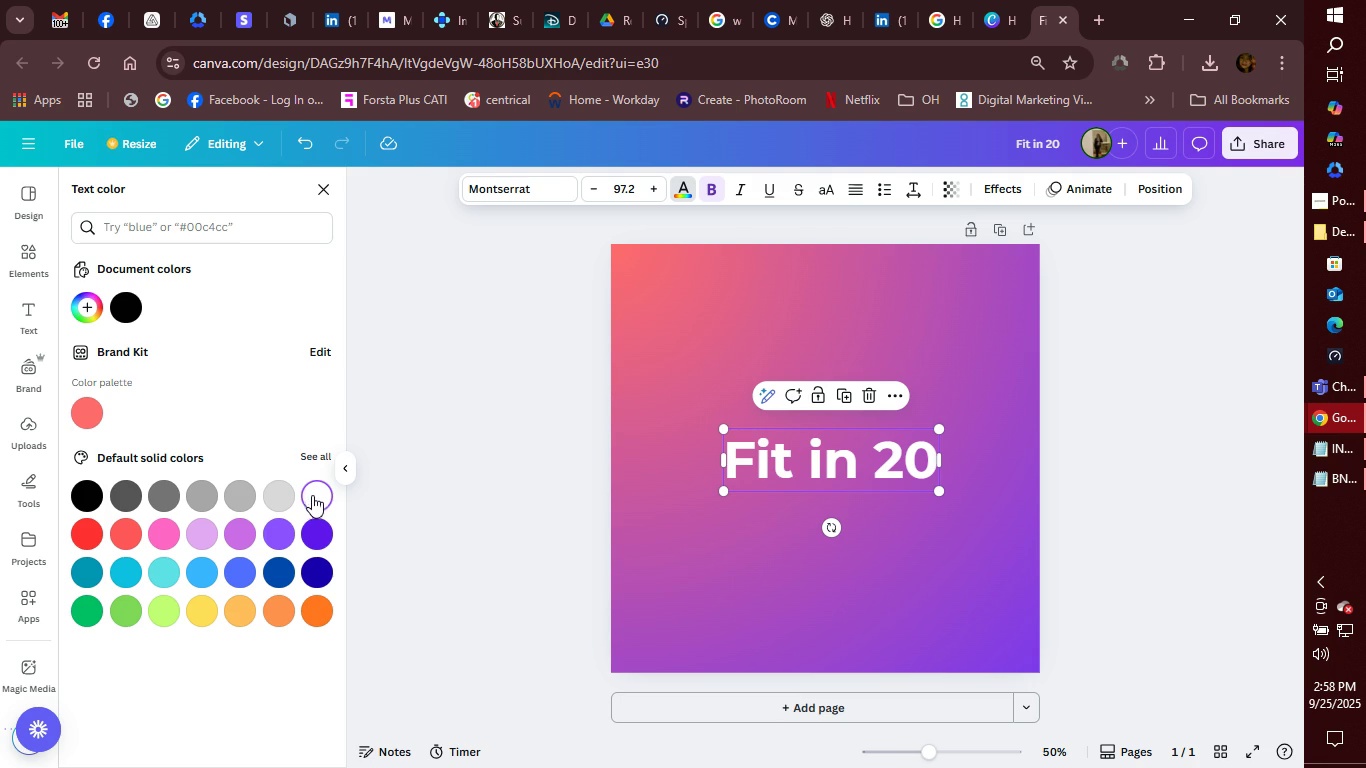 
left_click([322, 188])
 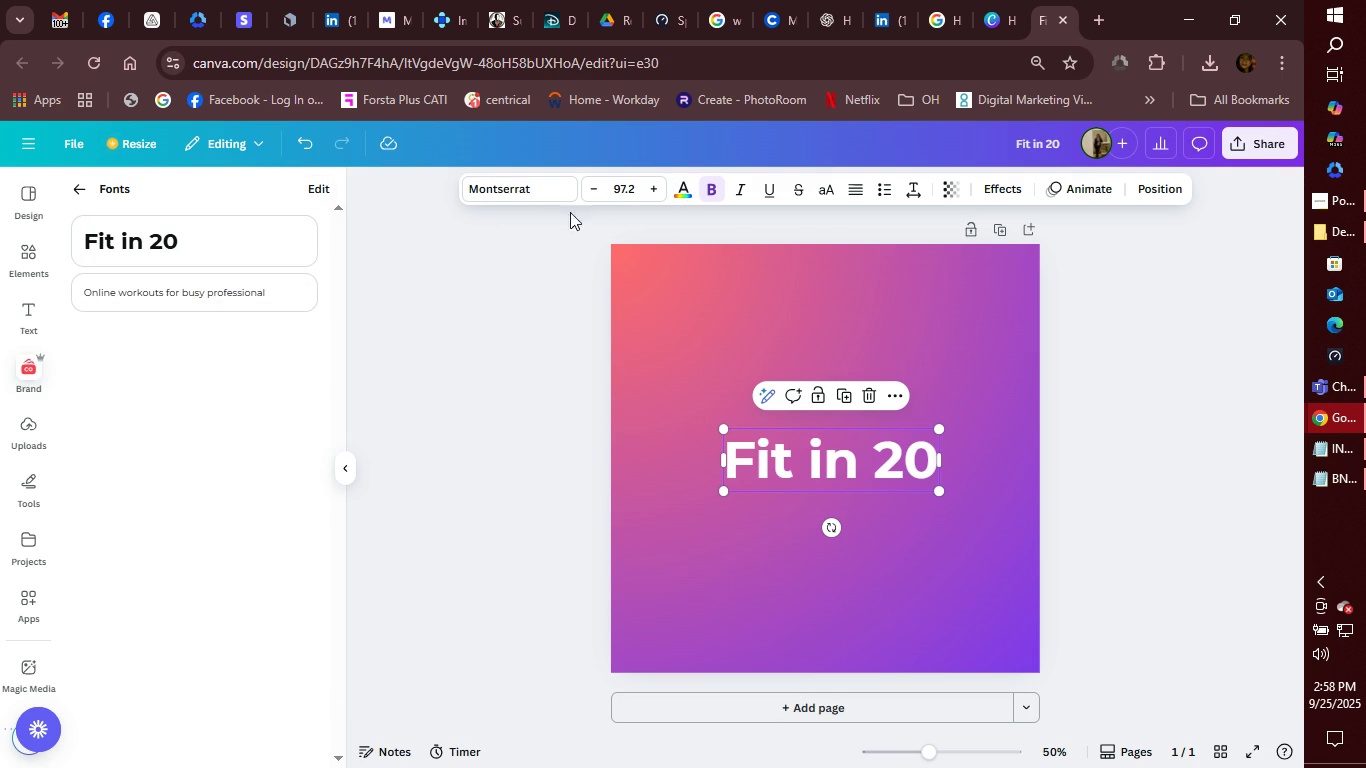 
mouse_move([733, 186])
 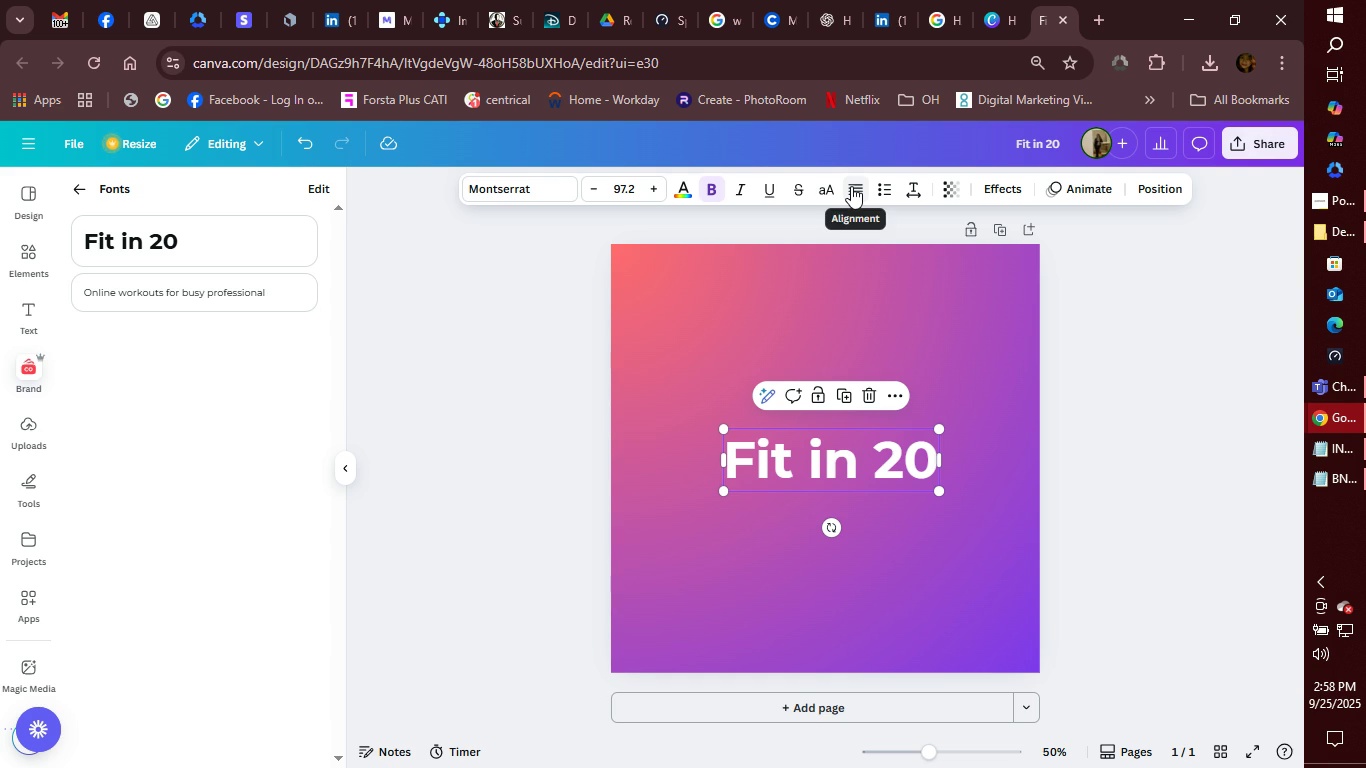 
left_click([851, 186])
 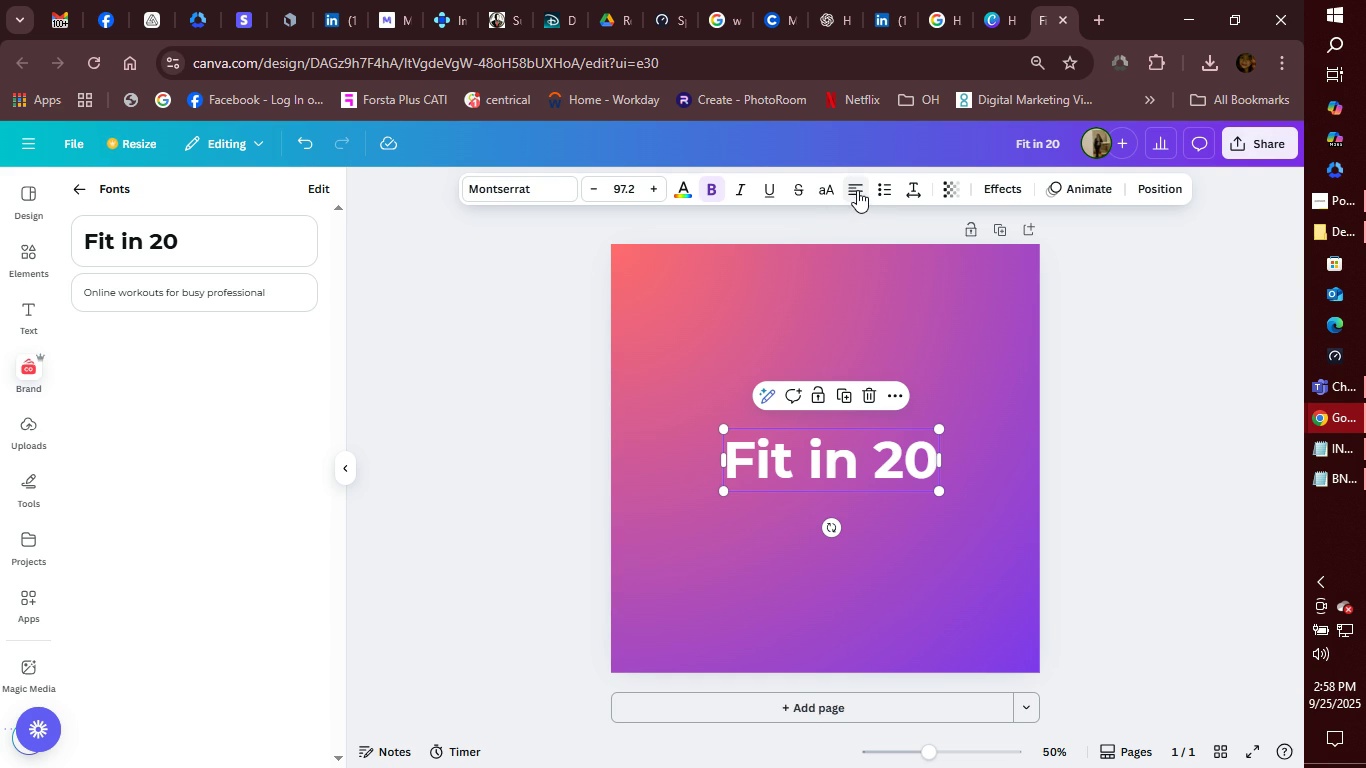 
left_click([857, 190])
 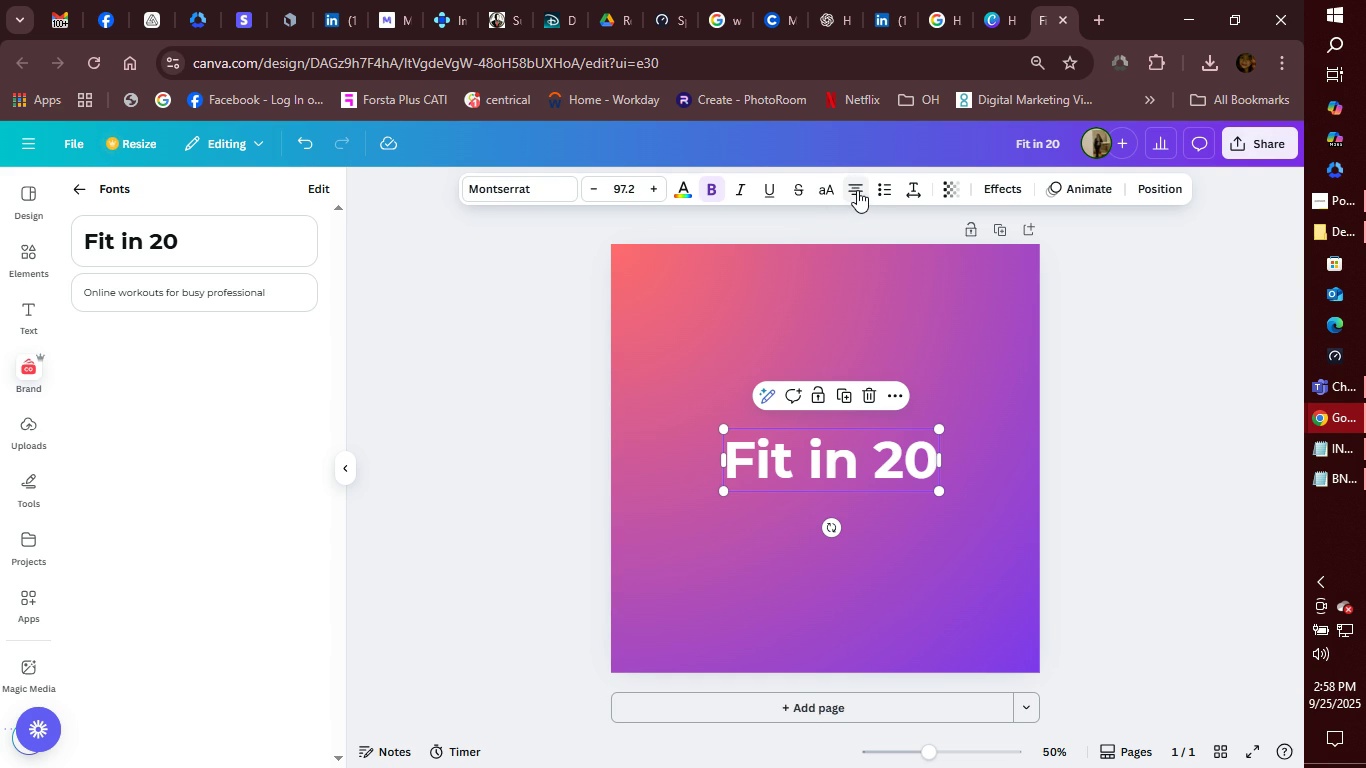 
left_click([857, 190])
 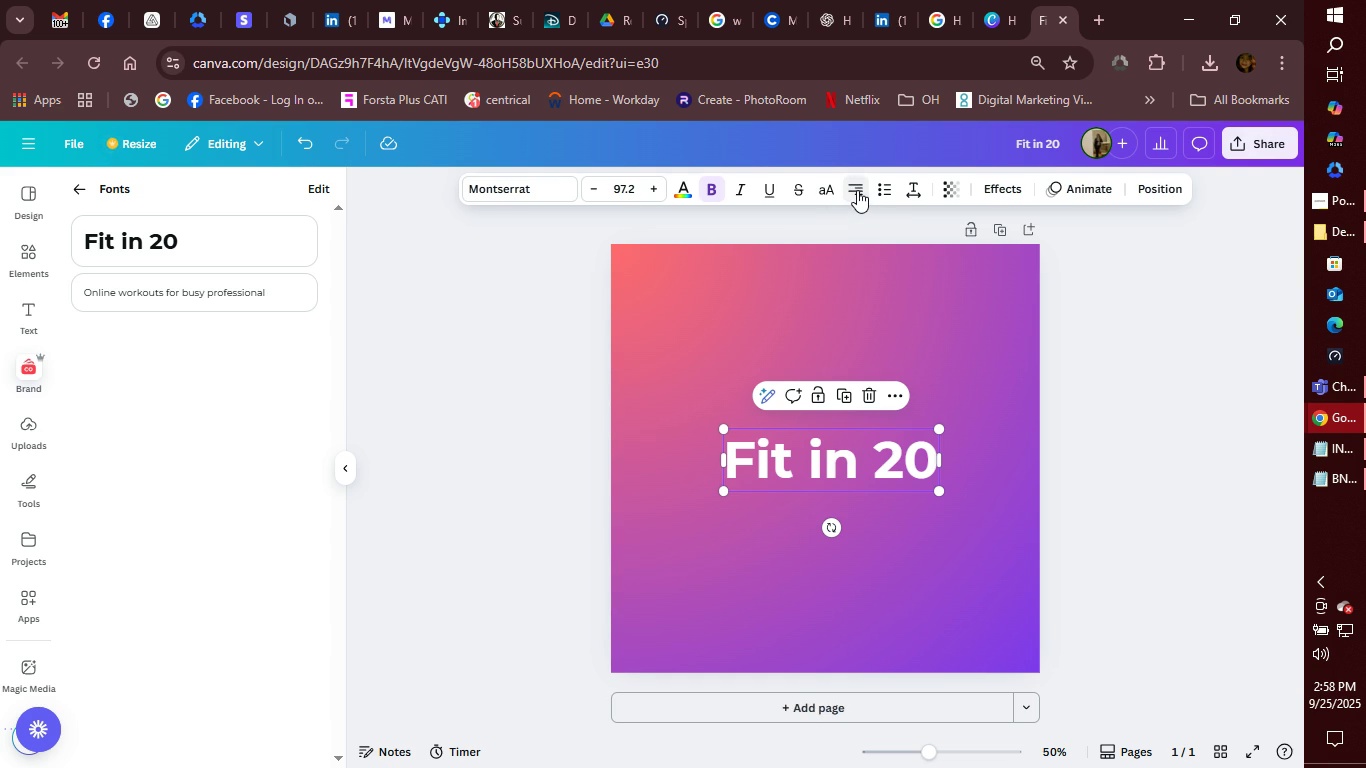 
left_click([857, 190])
 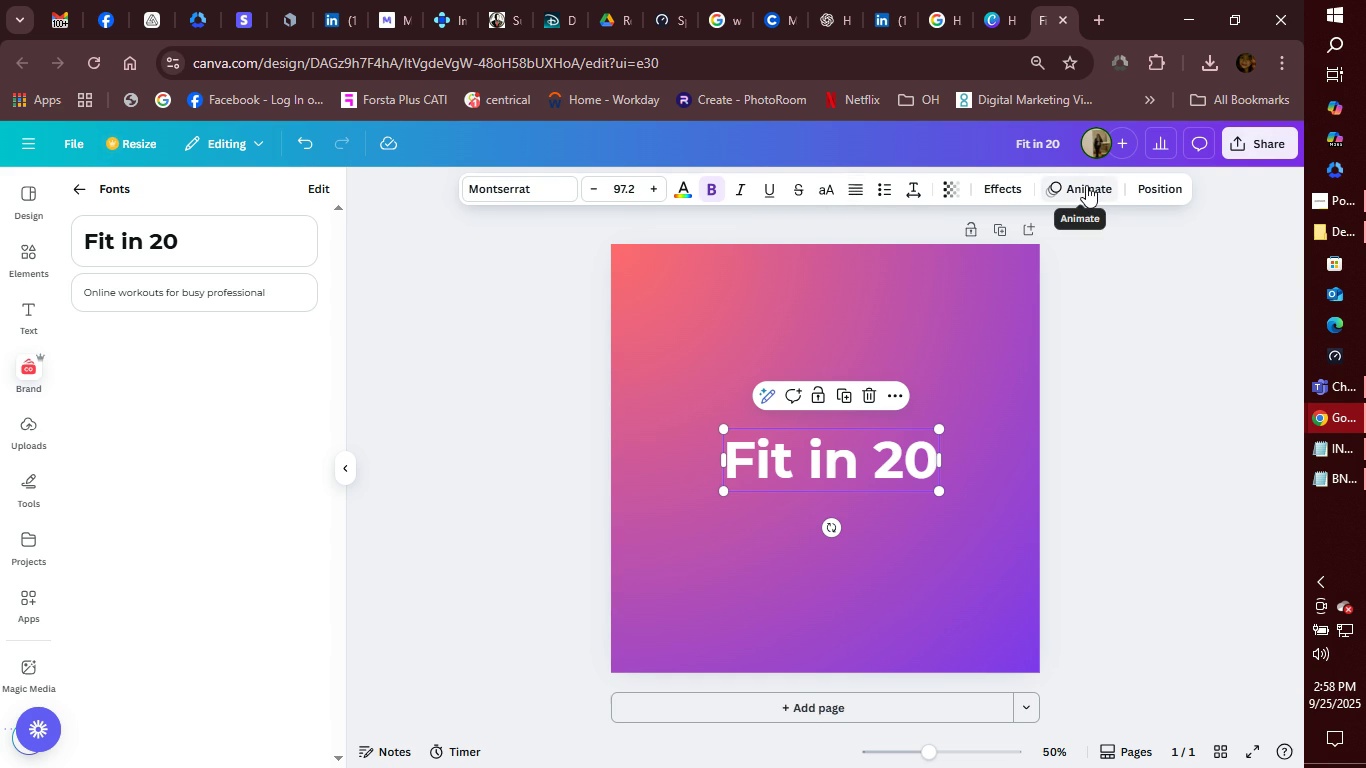 
left_click([1086, 185])
 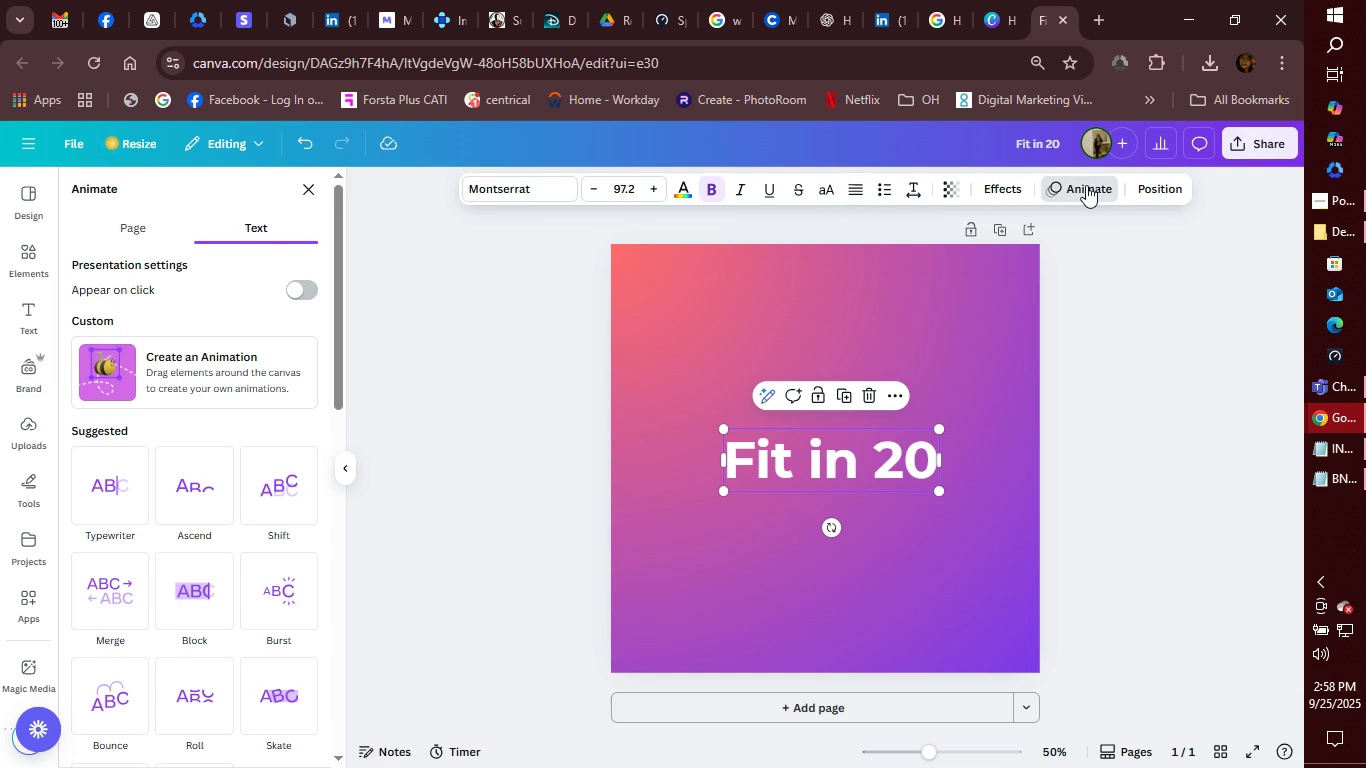 
left_click([1086, 185])
 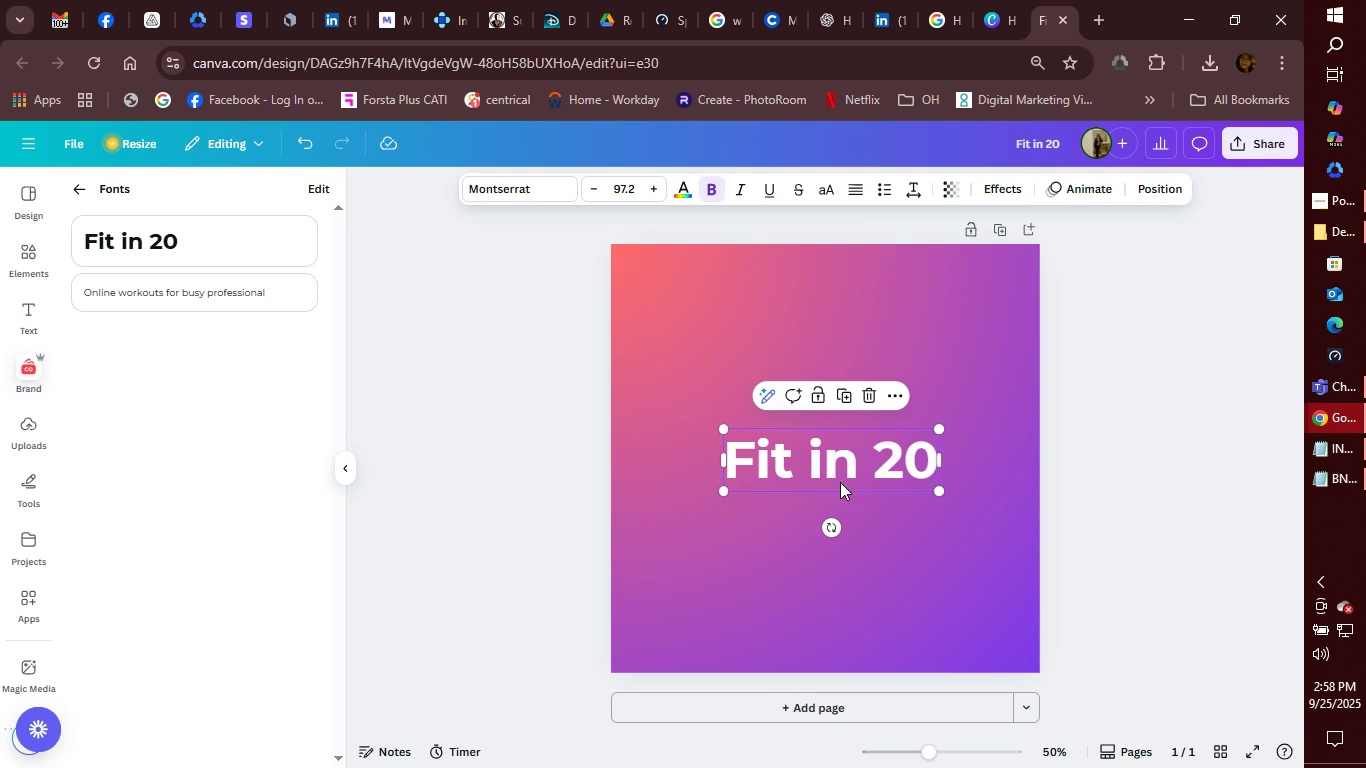 
right_click([844, 459])
 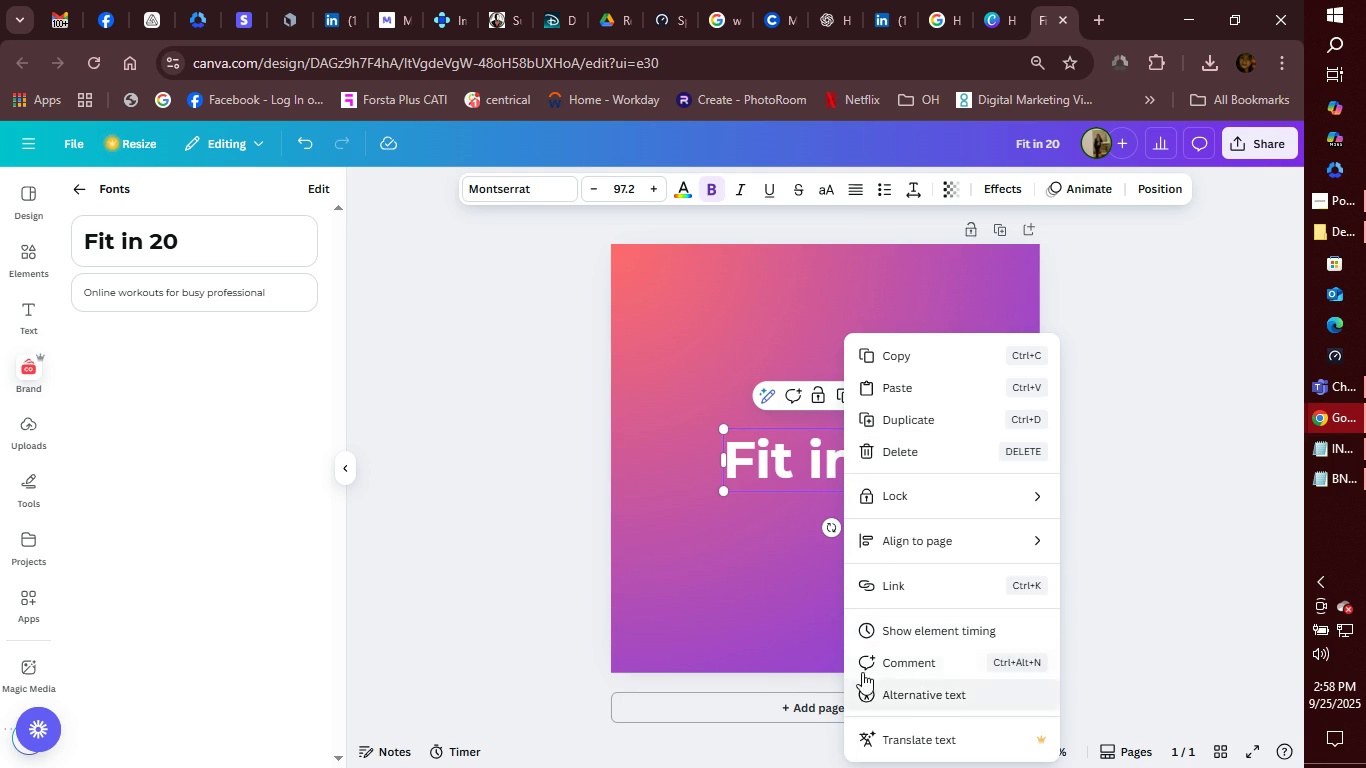 
left_click([771, 511])
 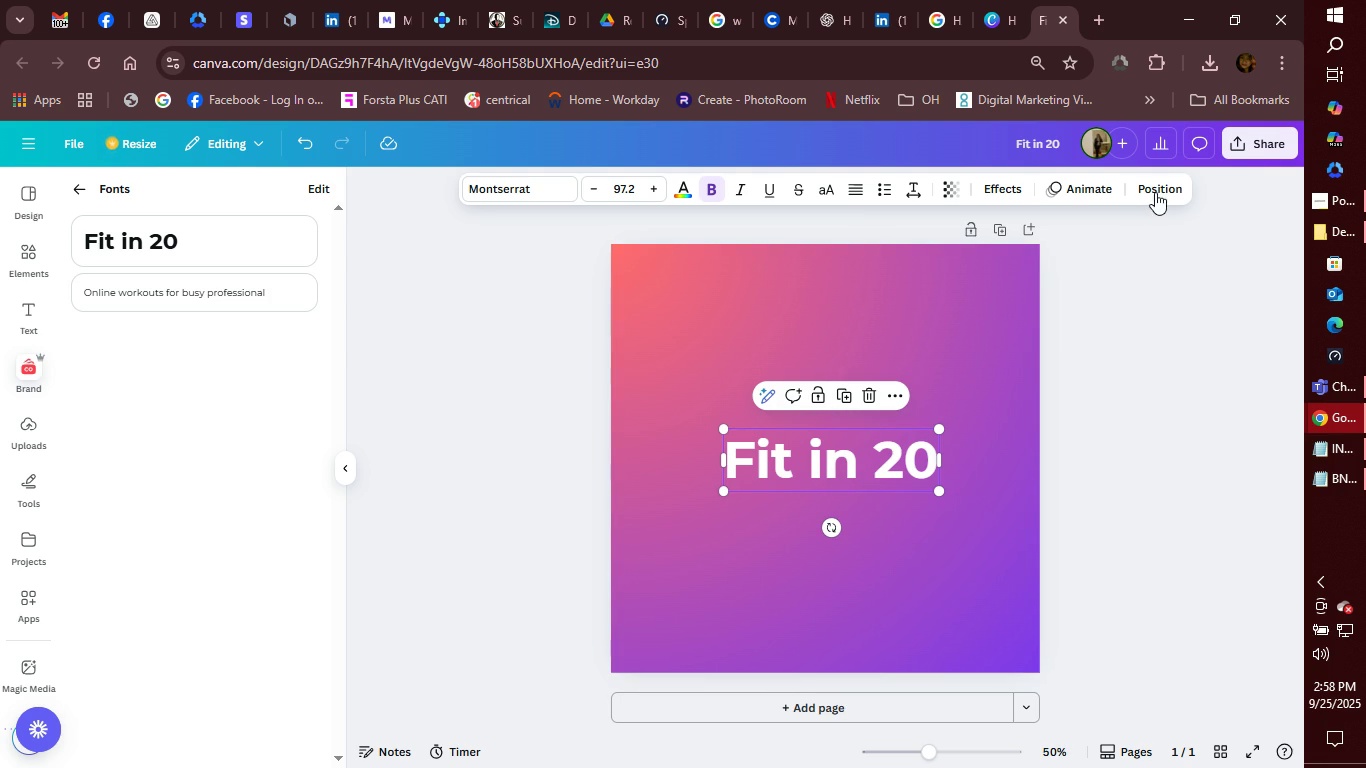 
left_click([1155, 192])
 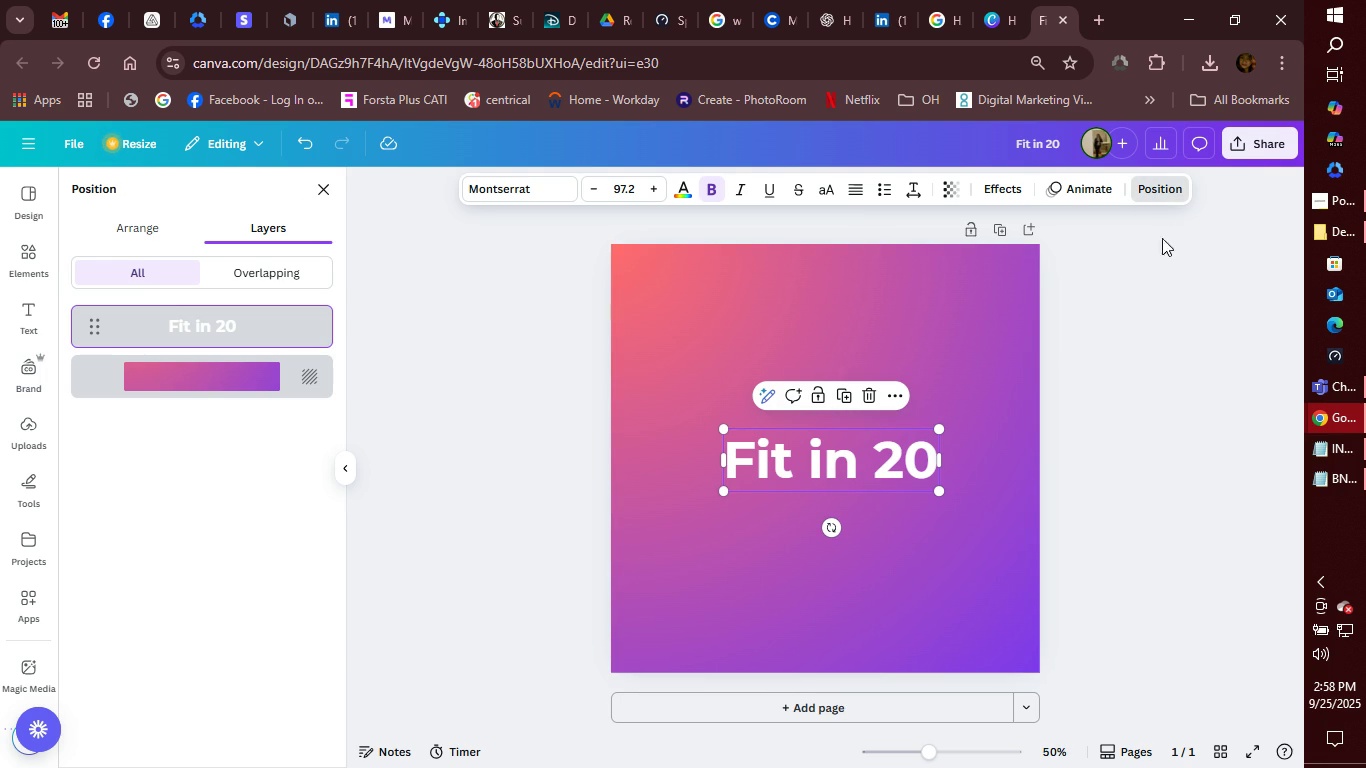 
left_click([1163, 184])